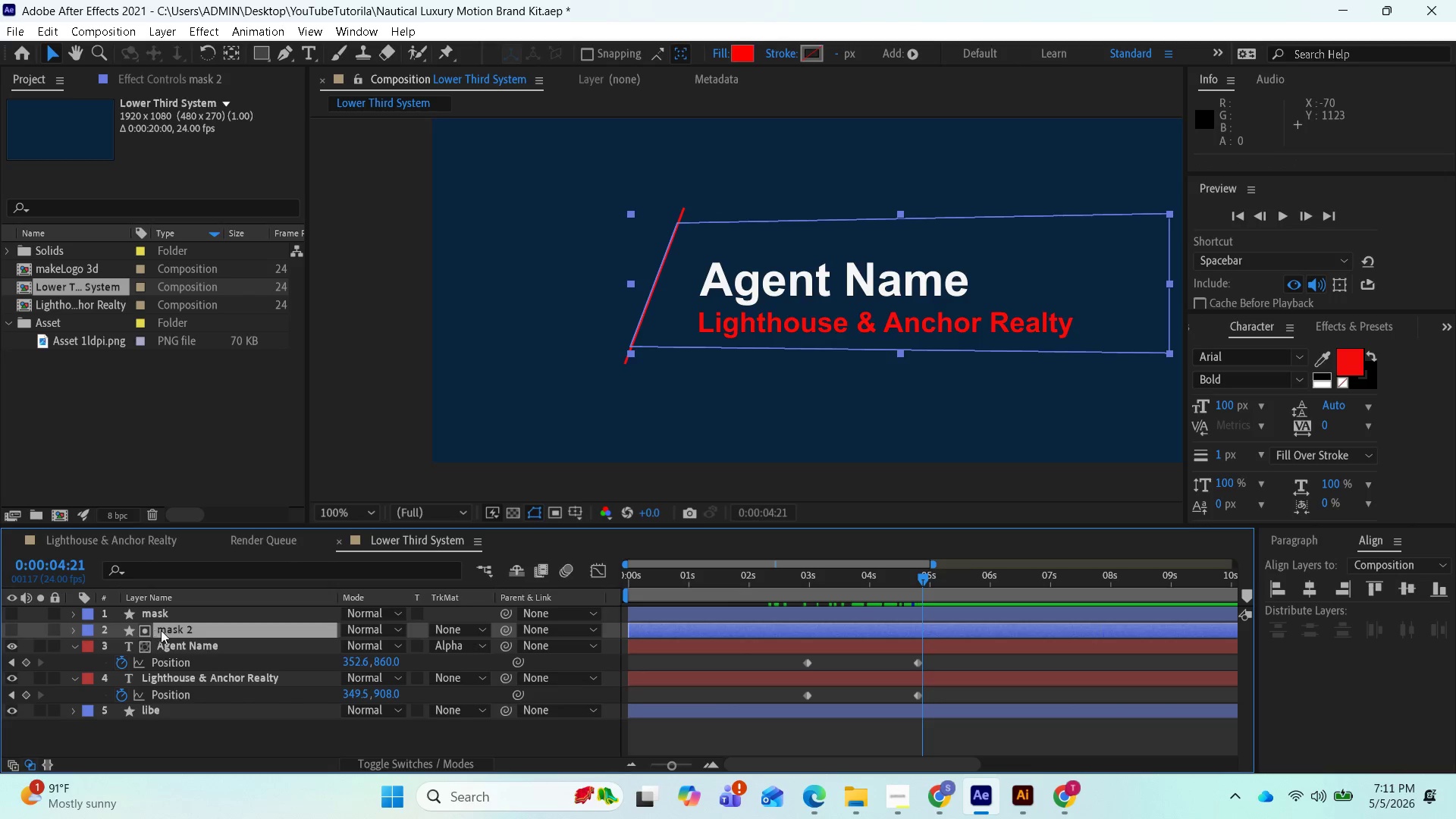 
left_click_drag(start_coordinate=[168, 628], to_coordinate=[168, 657])
 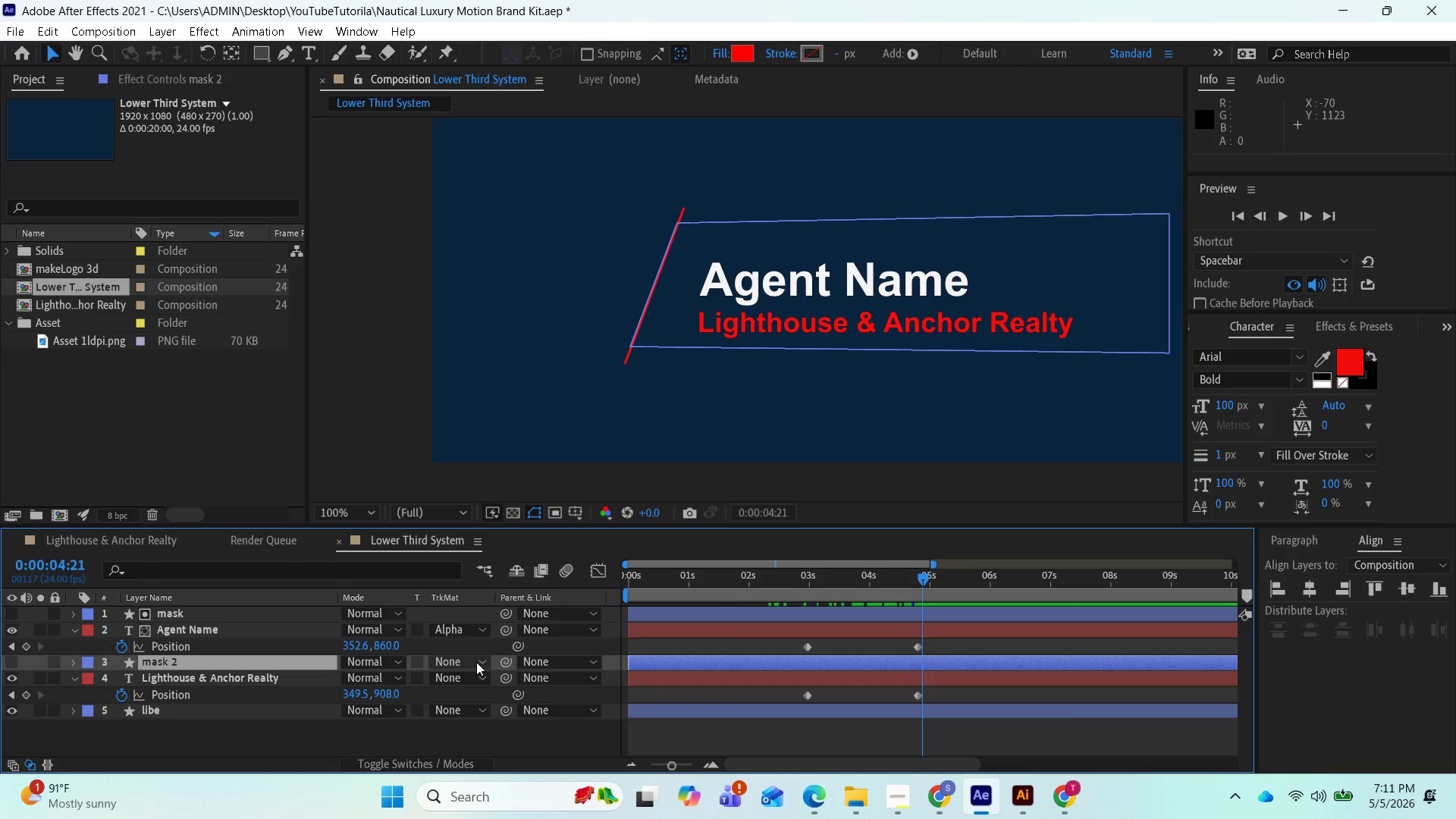 
left_click([479, 659])
 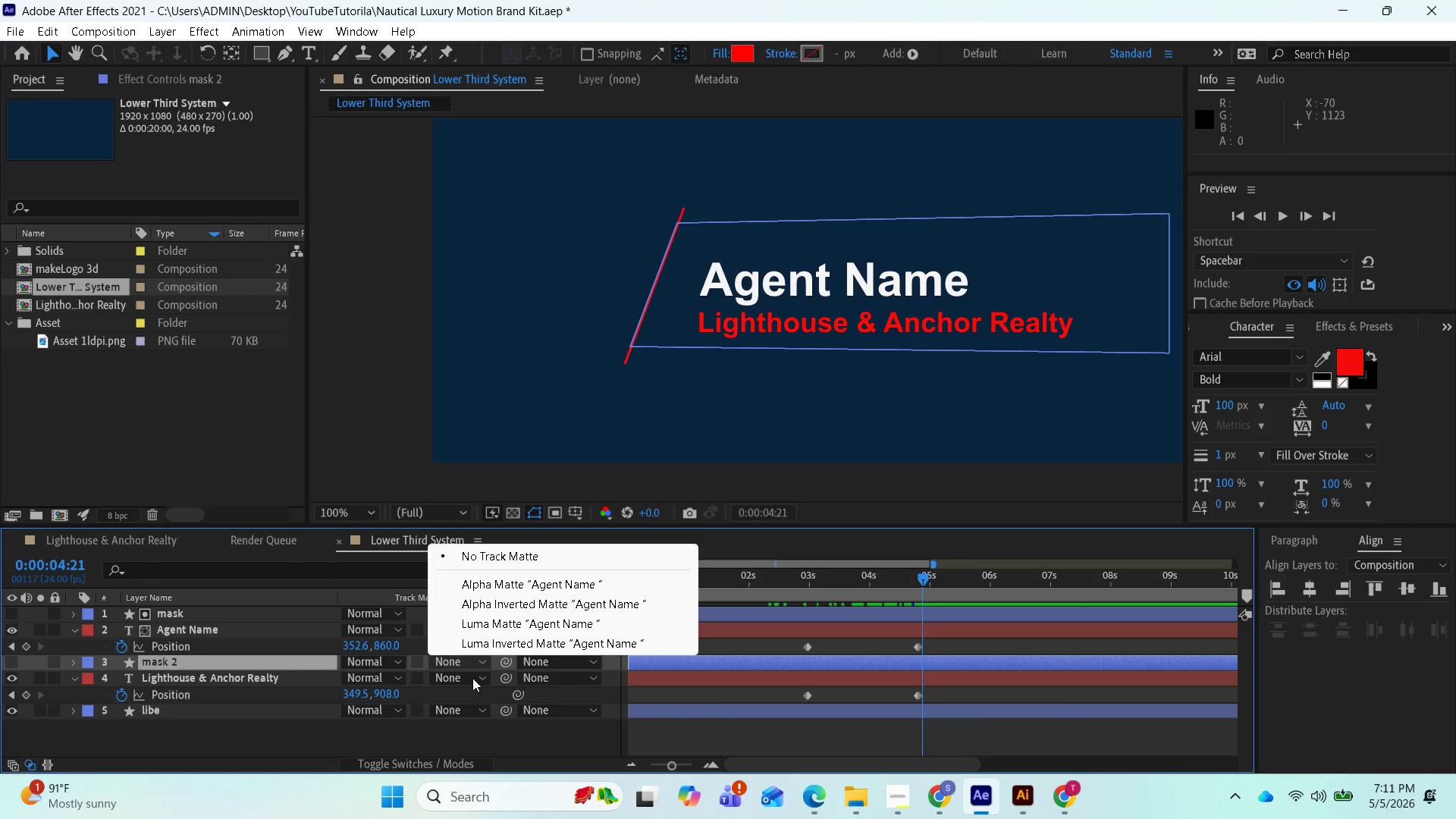 
left_click([475, 678])
 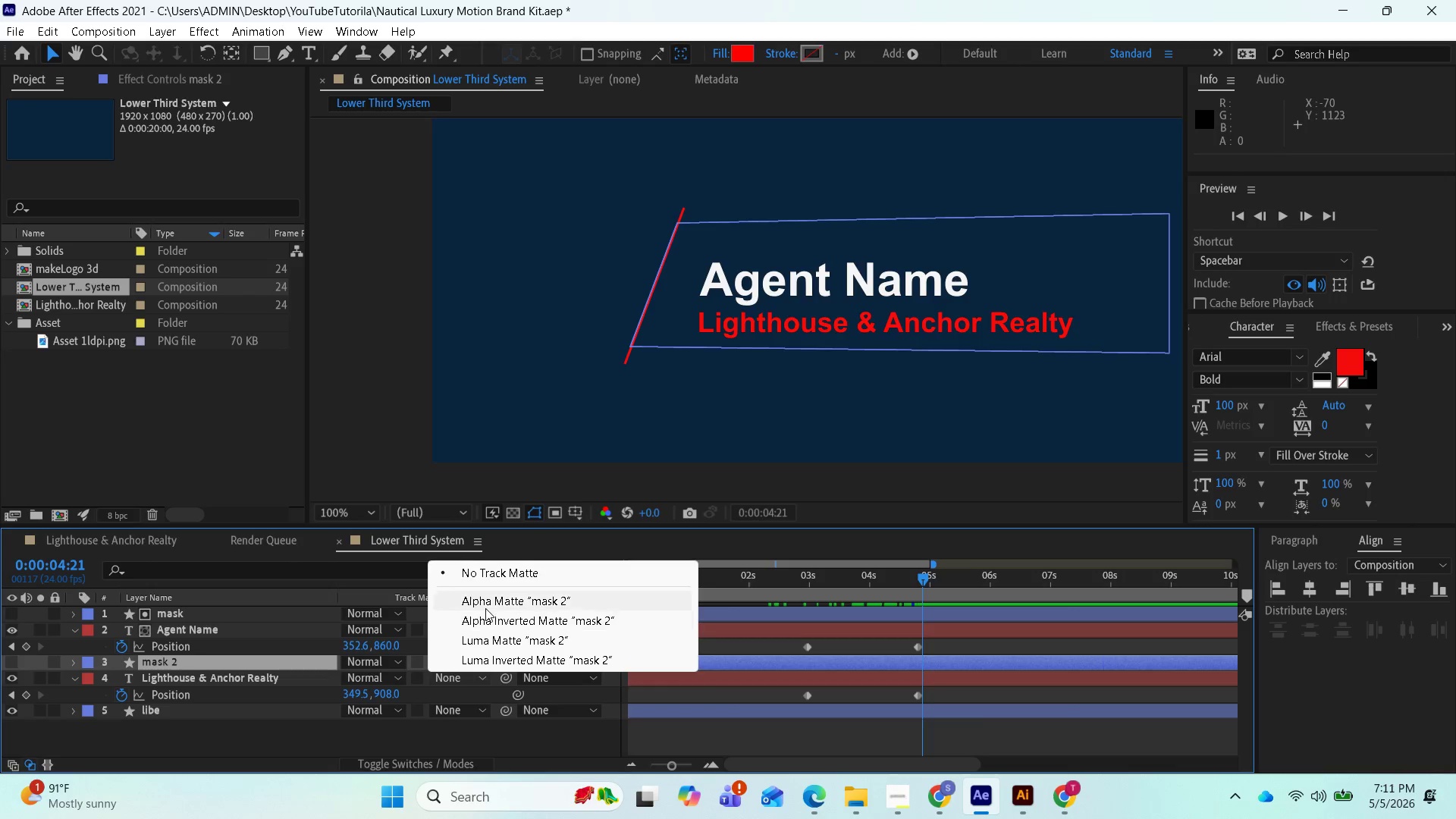 
left_click([485, 606])
 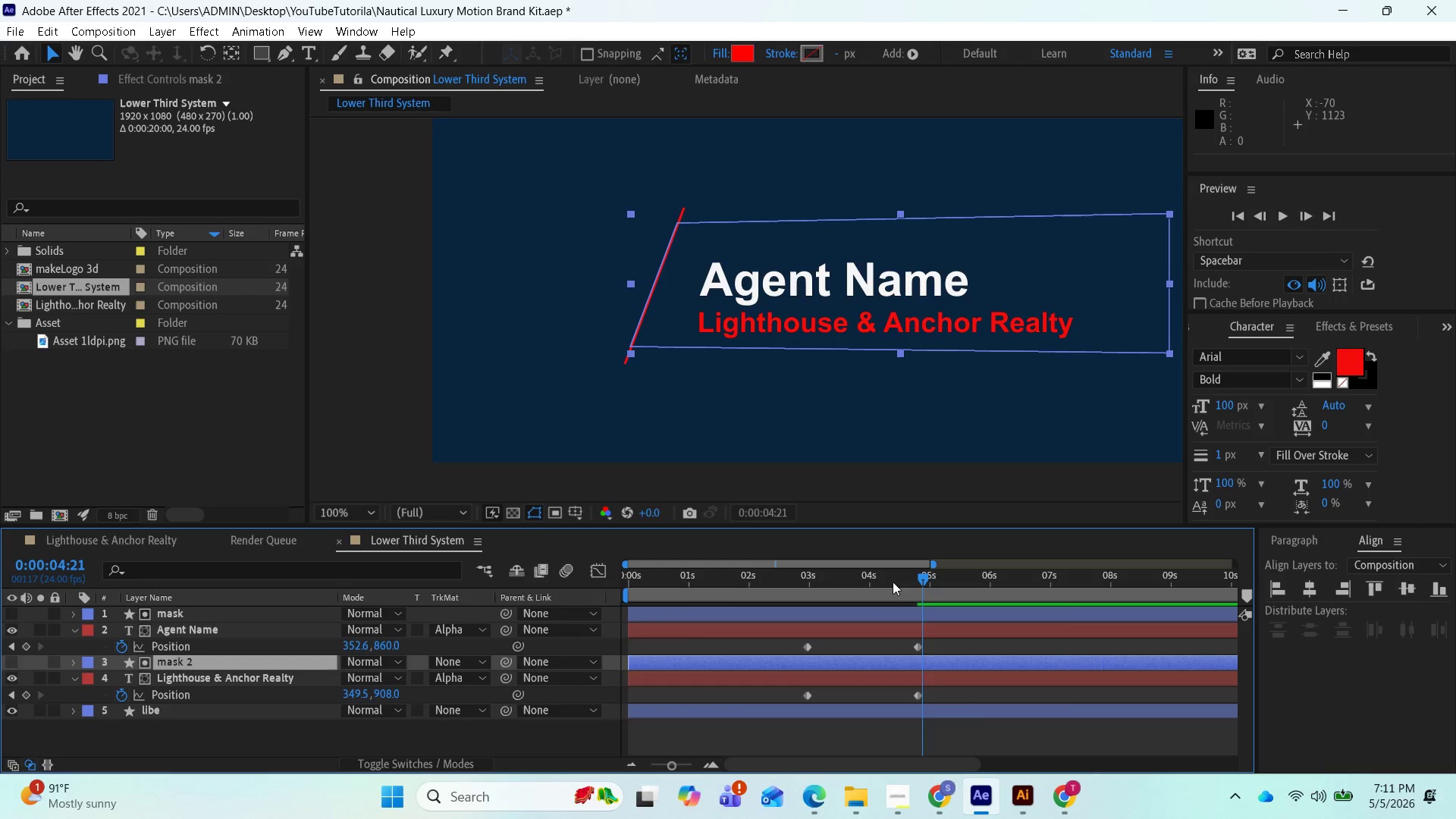 
left_click_drag(start_coordinate=[919, 582], to_coordinate=[617, 620])
 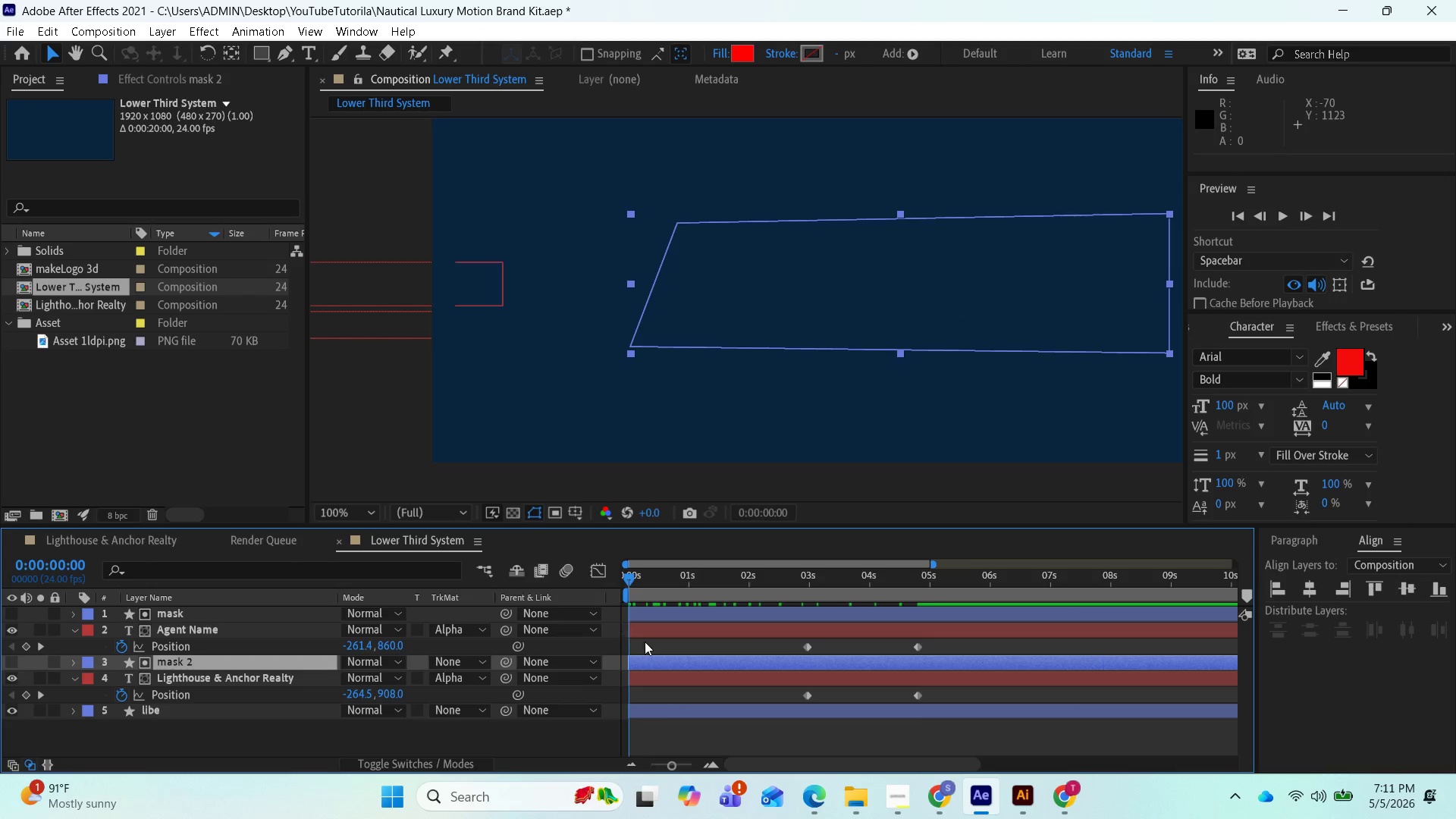 
key(Space)
 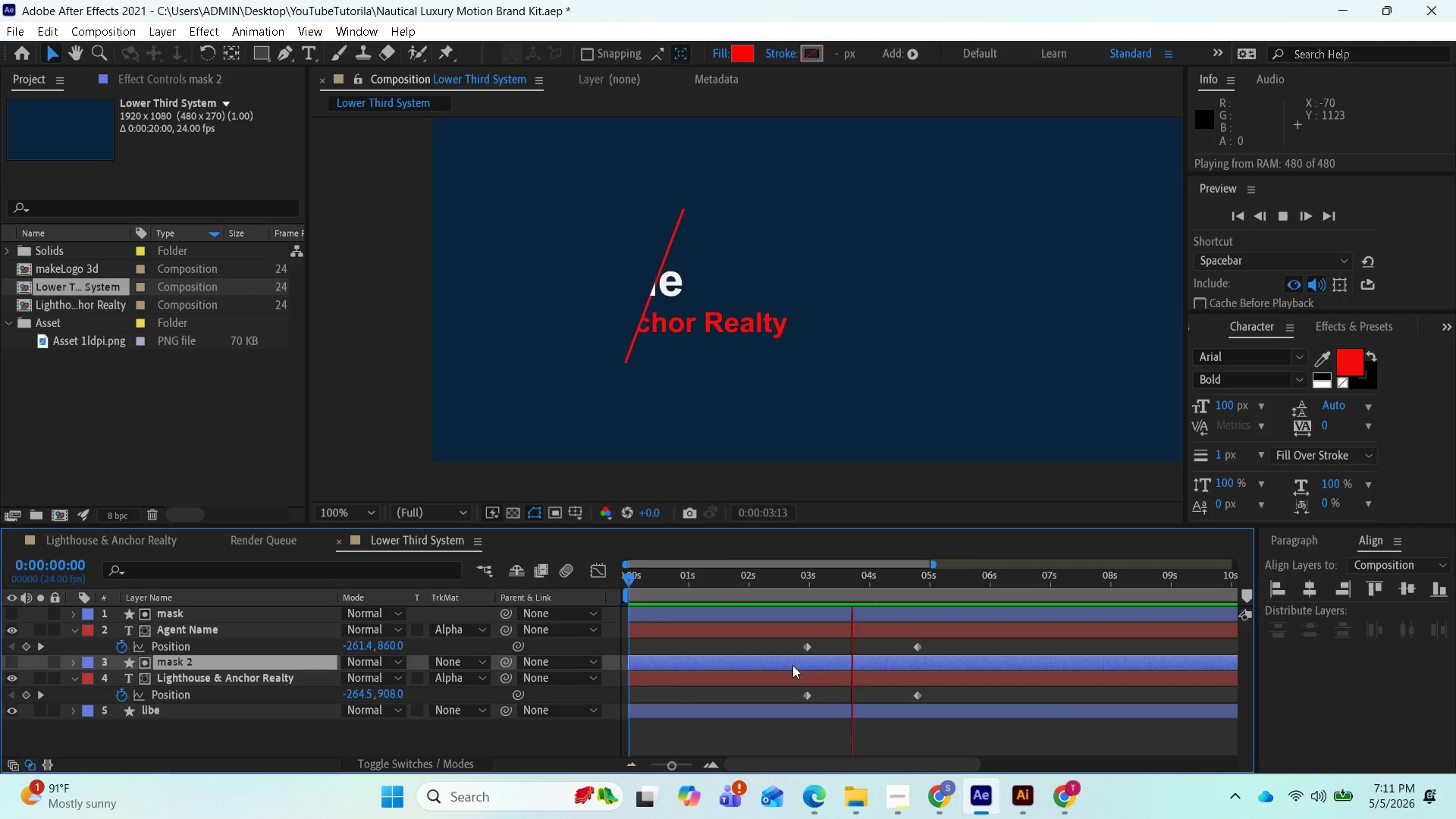 
wait(5.42)
 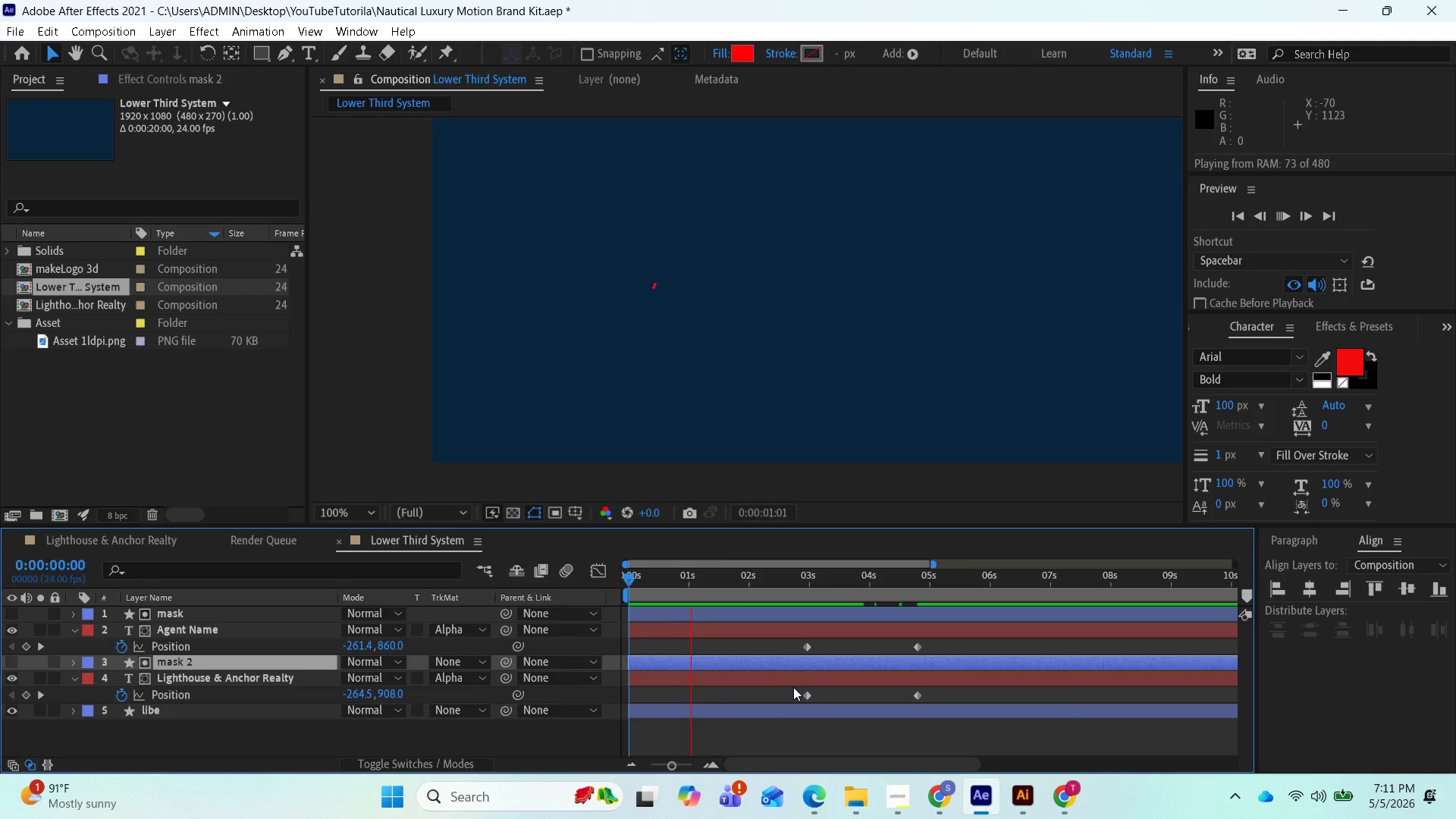 
key(Space)
 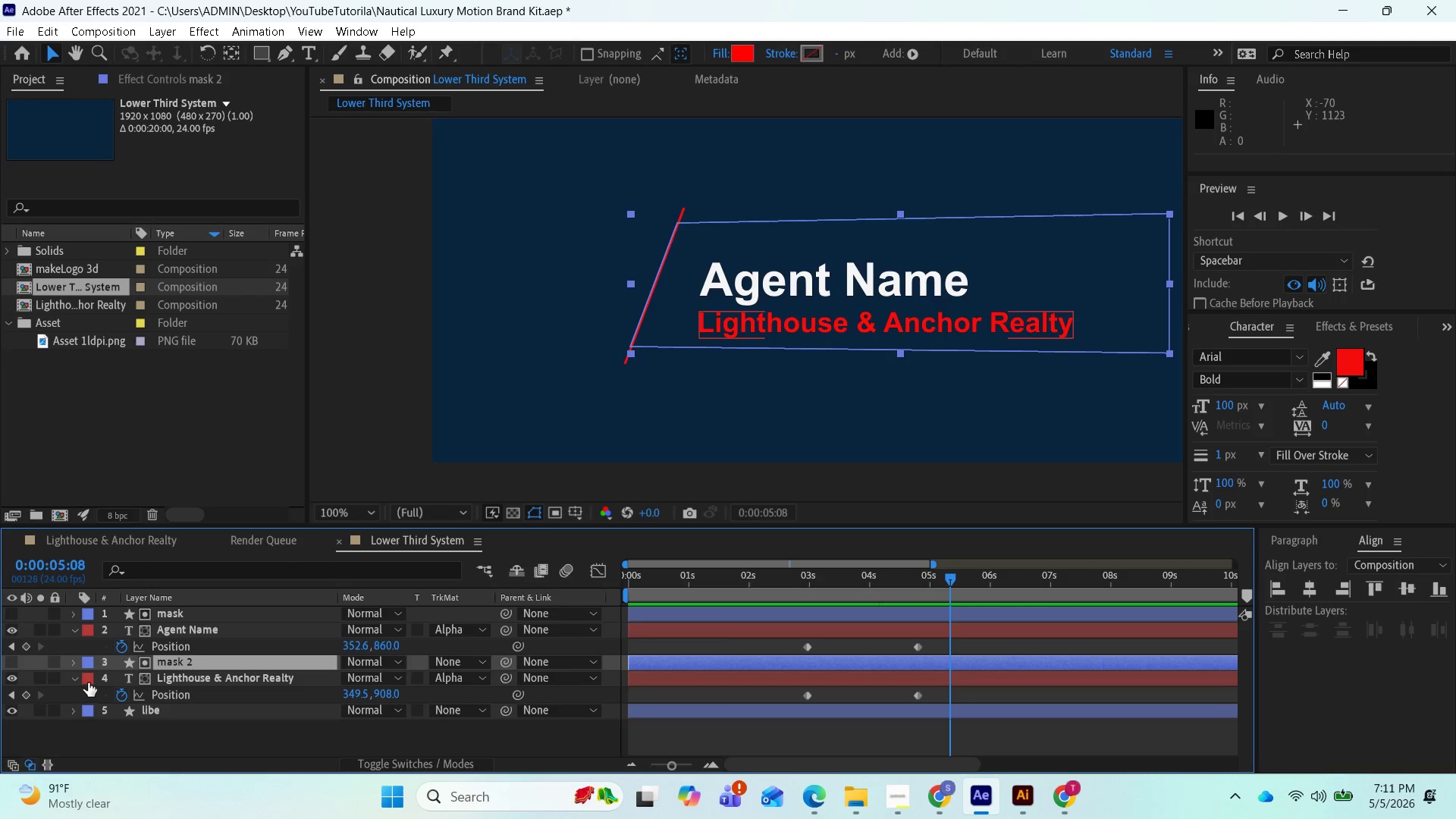 
wait(29.08)
 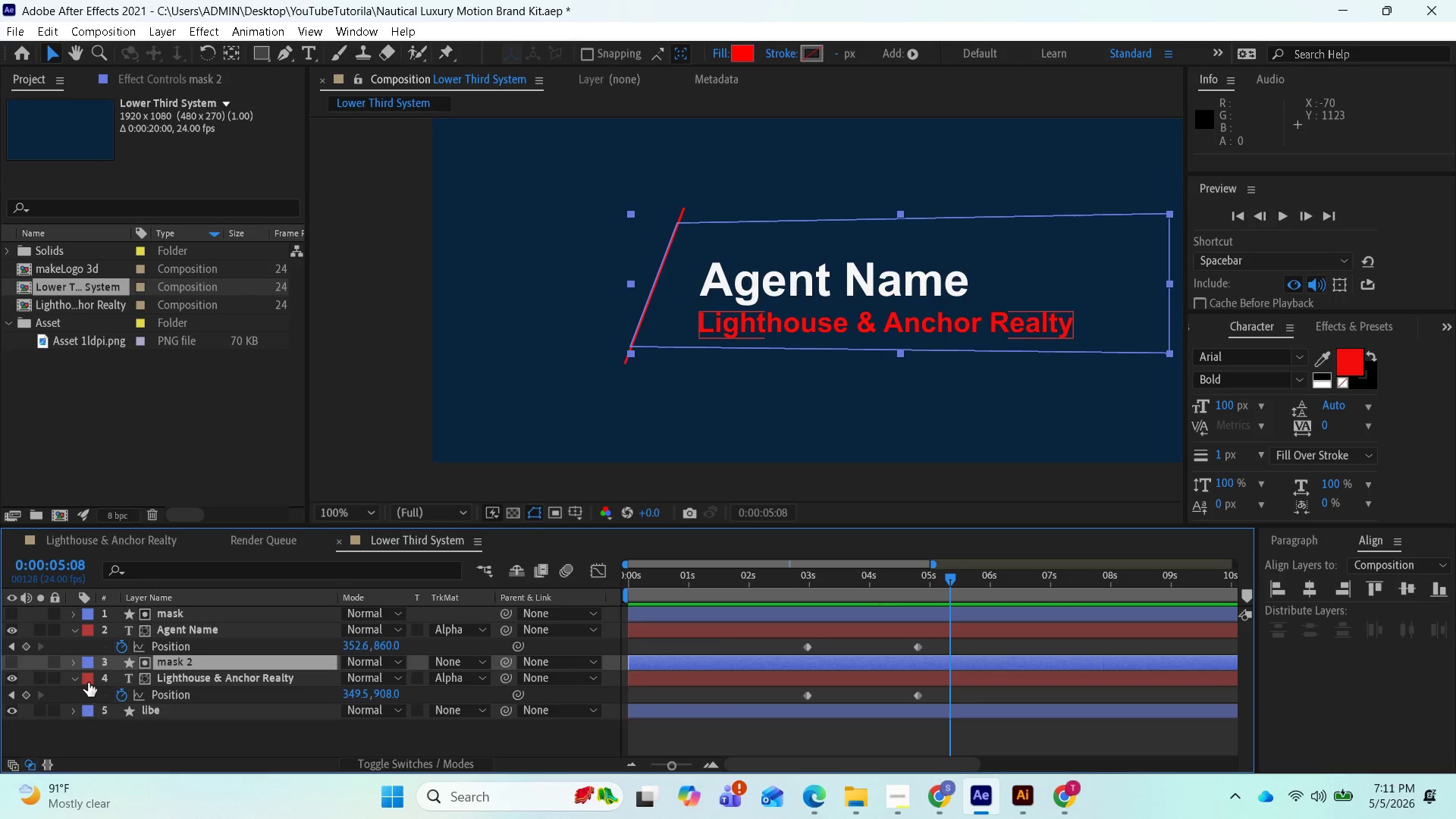 
left_click([75, 678])
 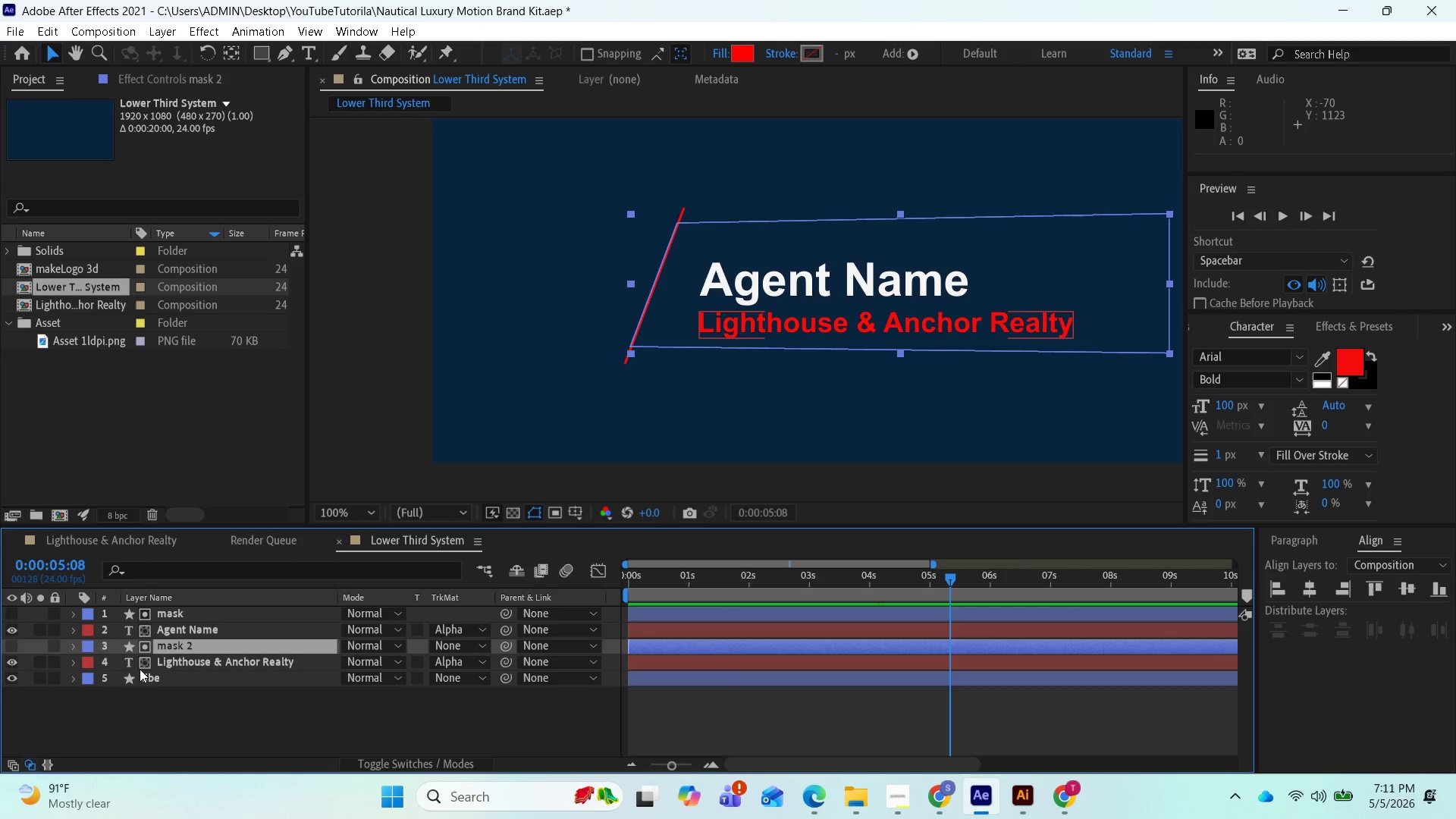 
left_click_drag(start_coordinate=[169, 679], to_coordinate=[191, 613])
 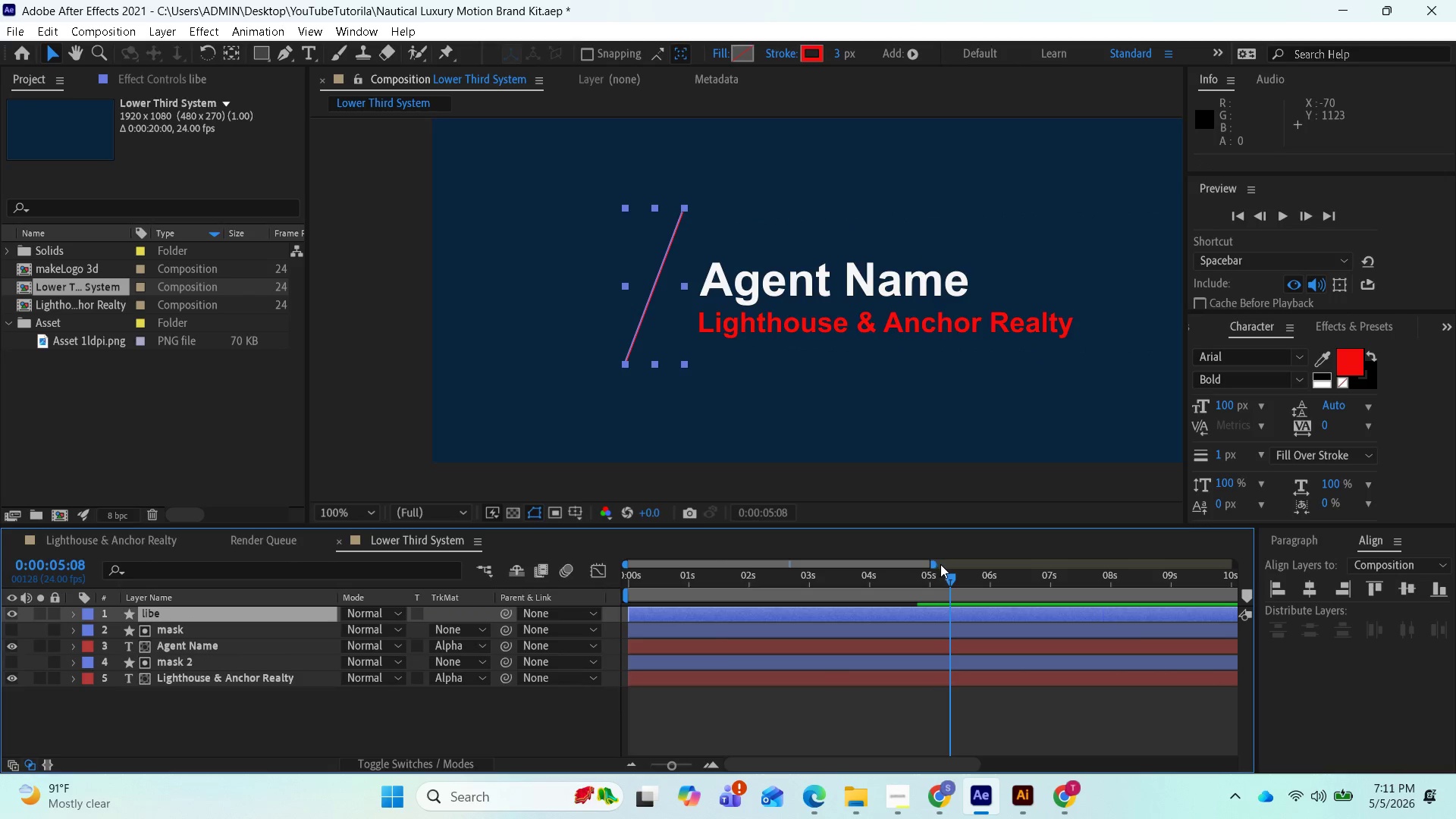 
left_click_drag(start_coordinate=[943, 574], to_coordinate=[621, 598])
 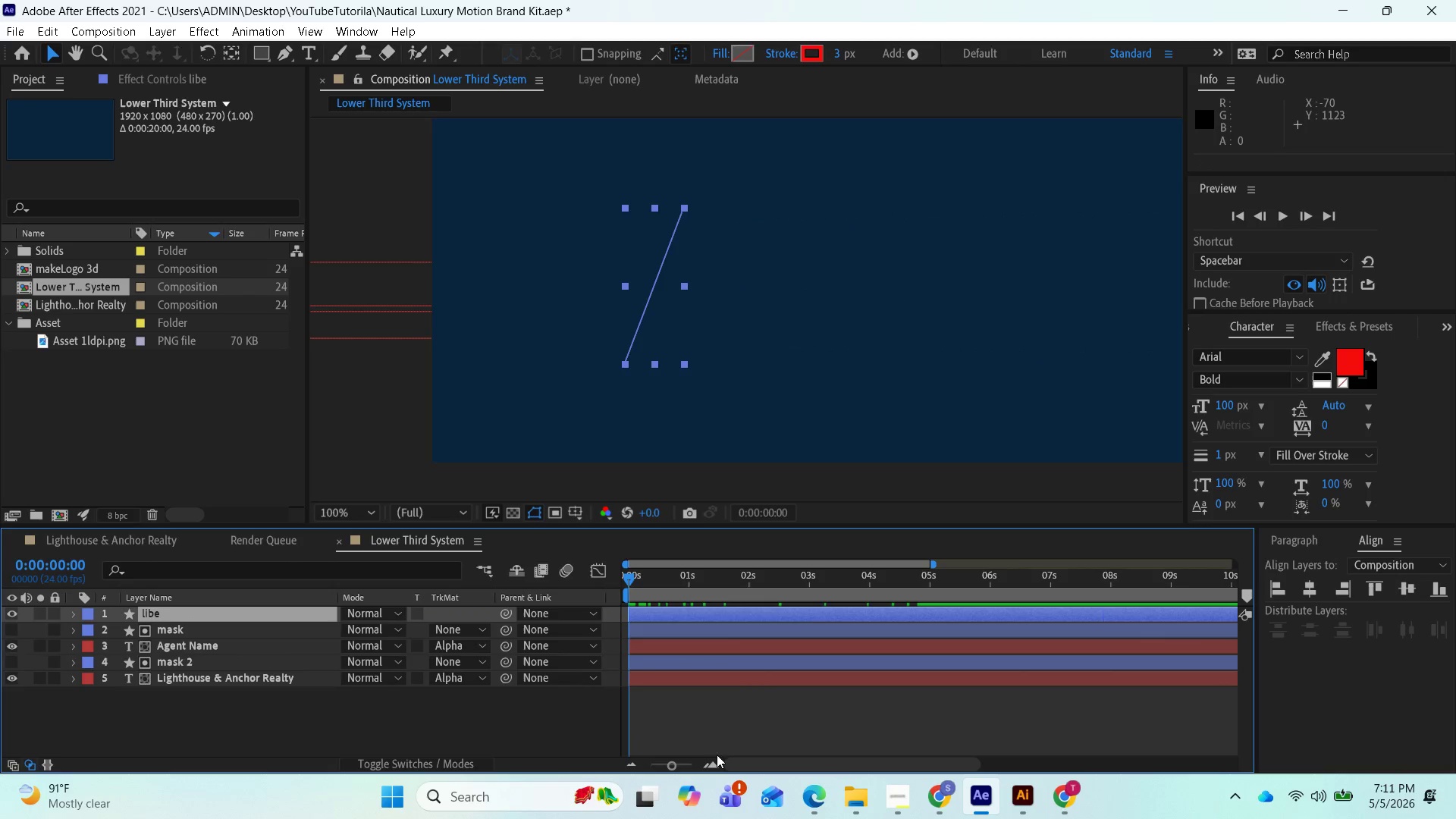 
key(Space)
 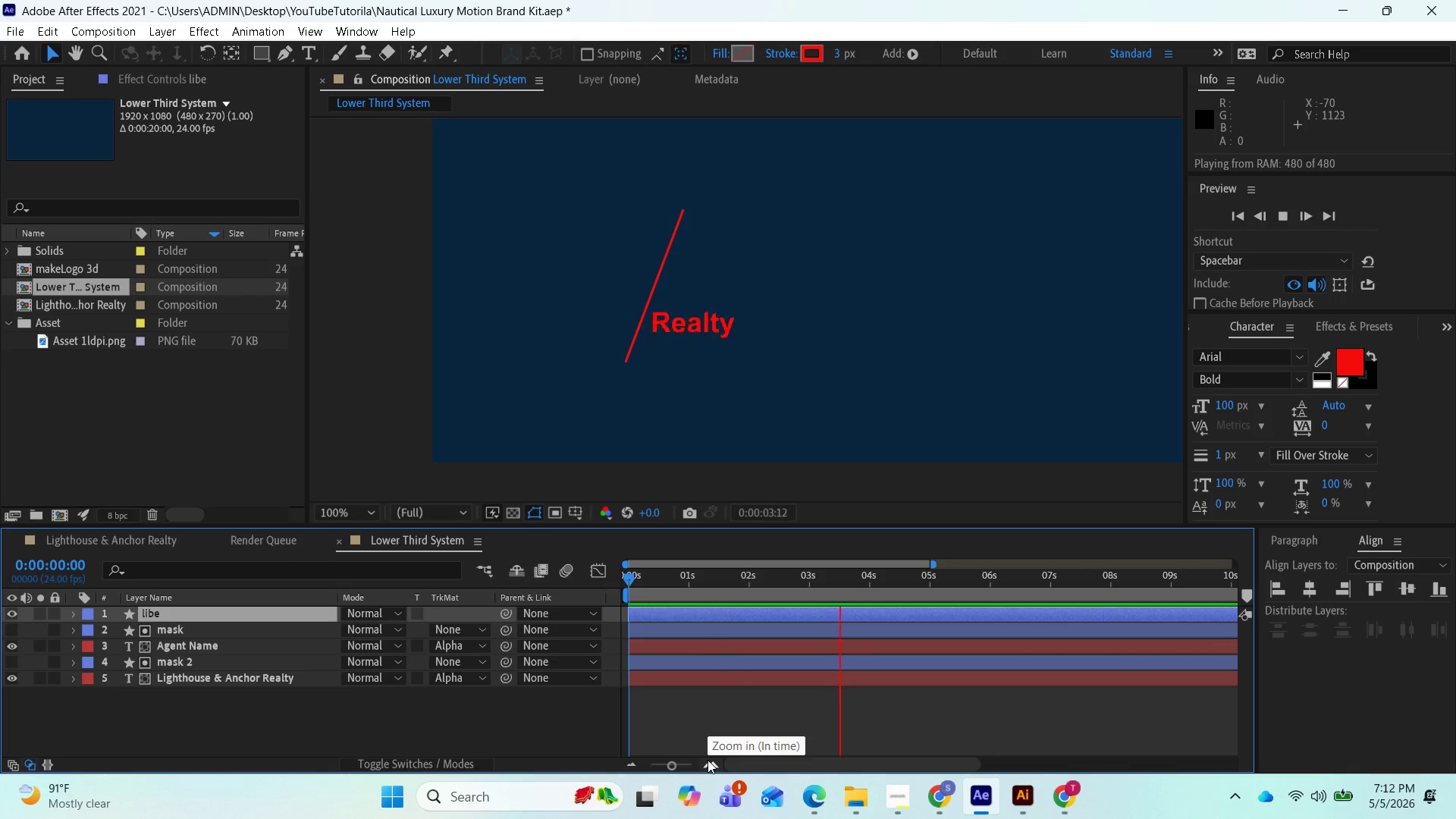 
wait(5.12)
 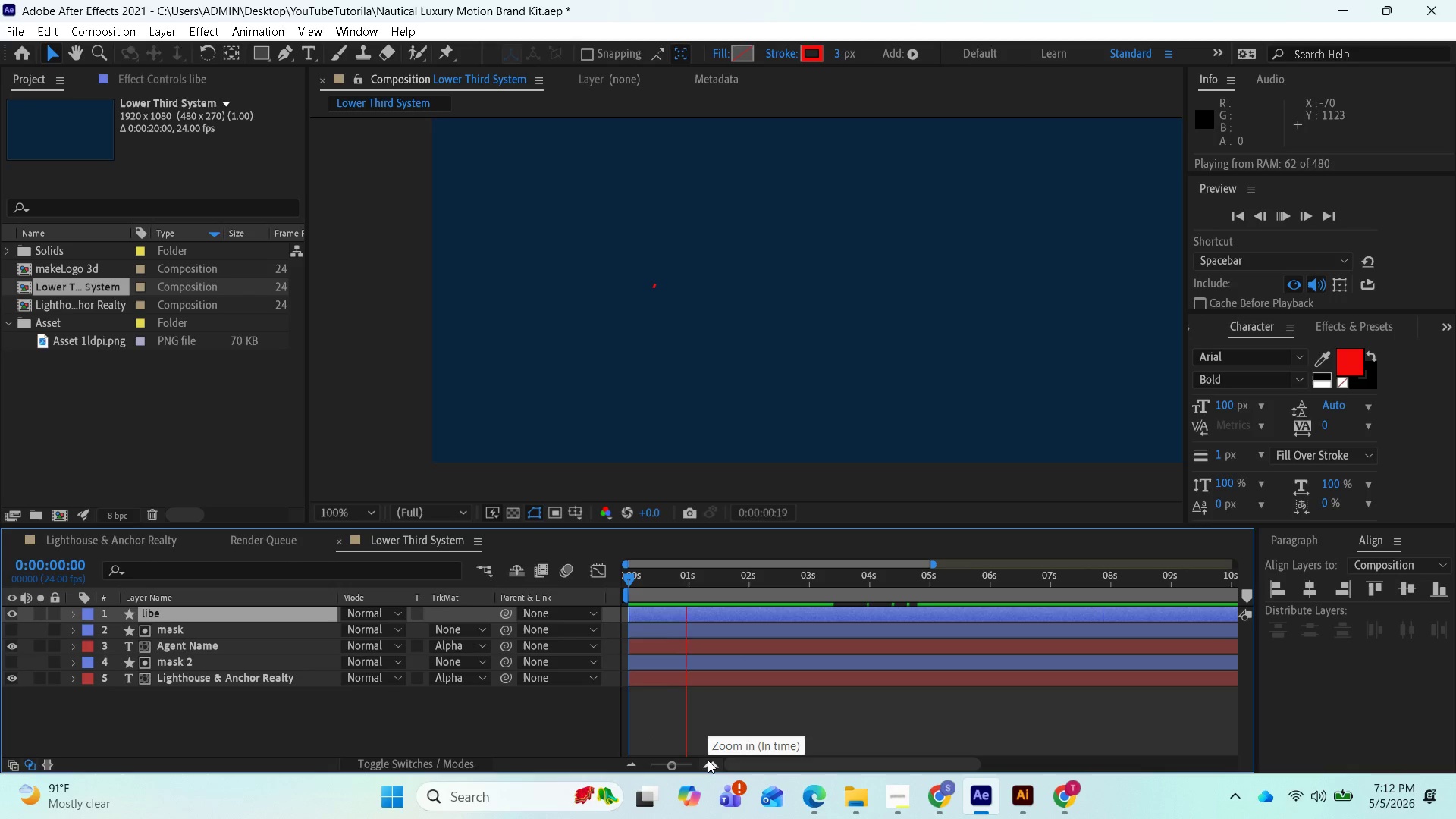 
key(Space)
 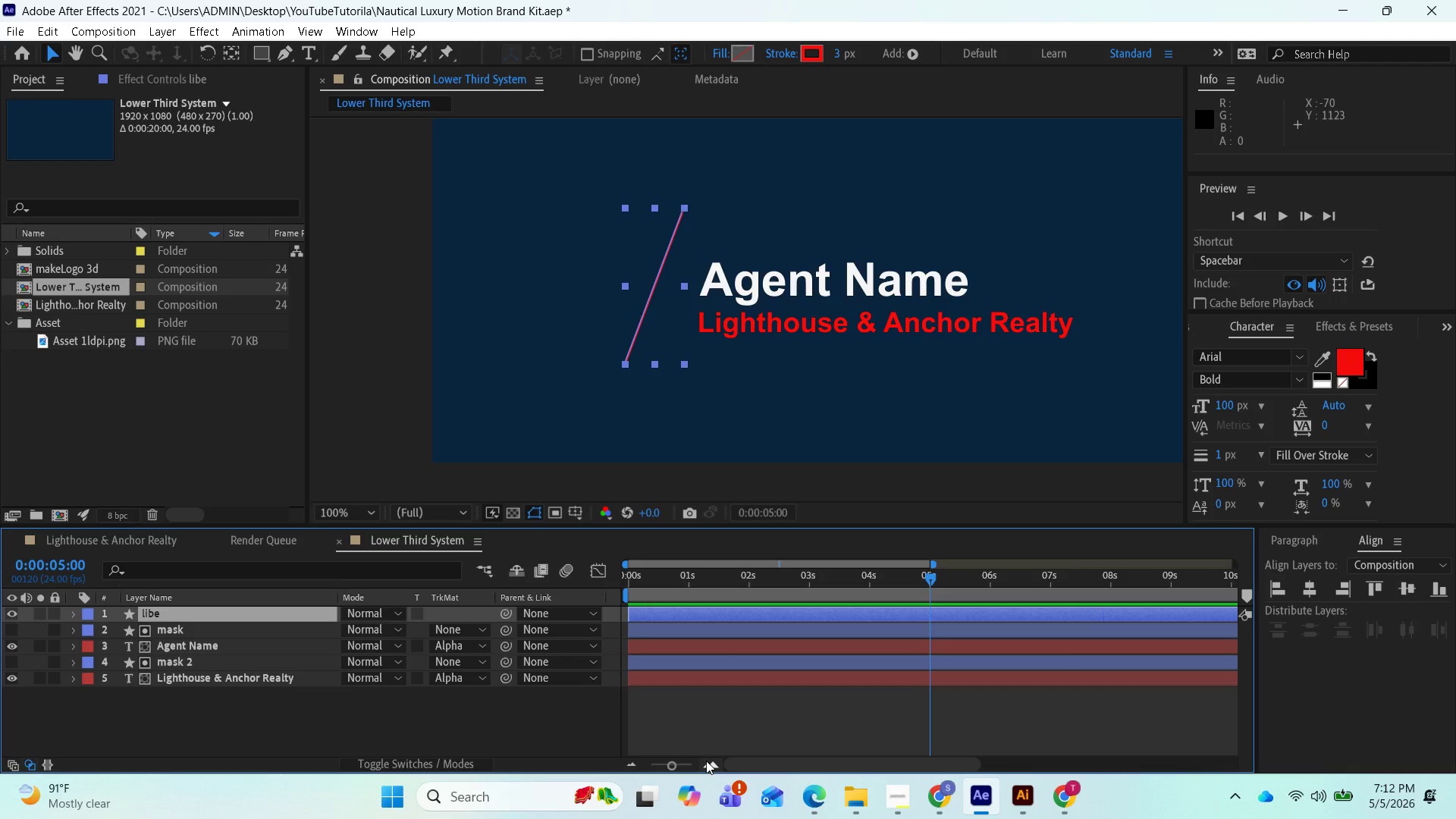 
wait(26.52)
 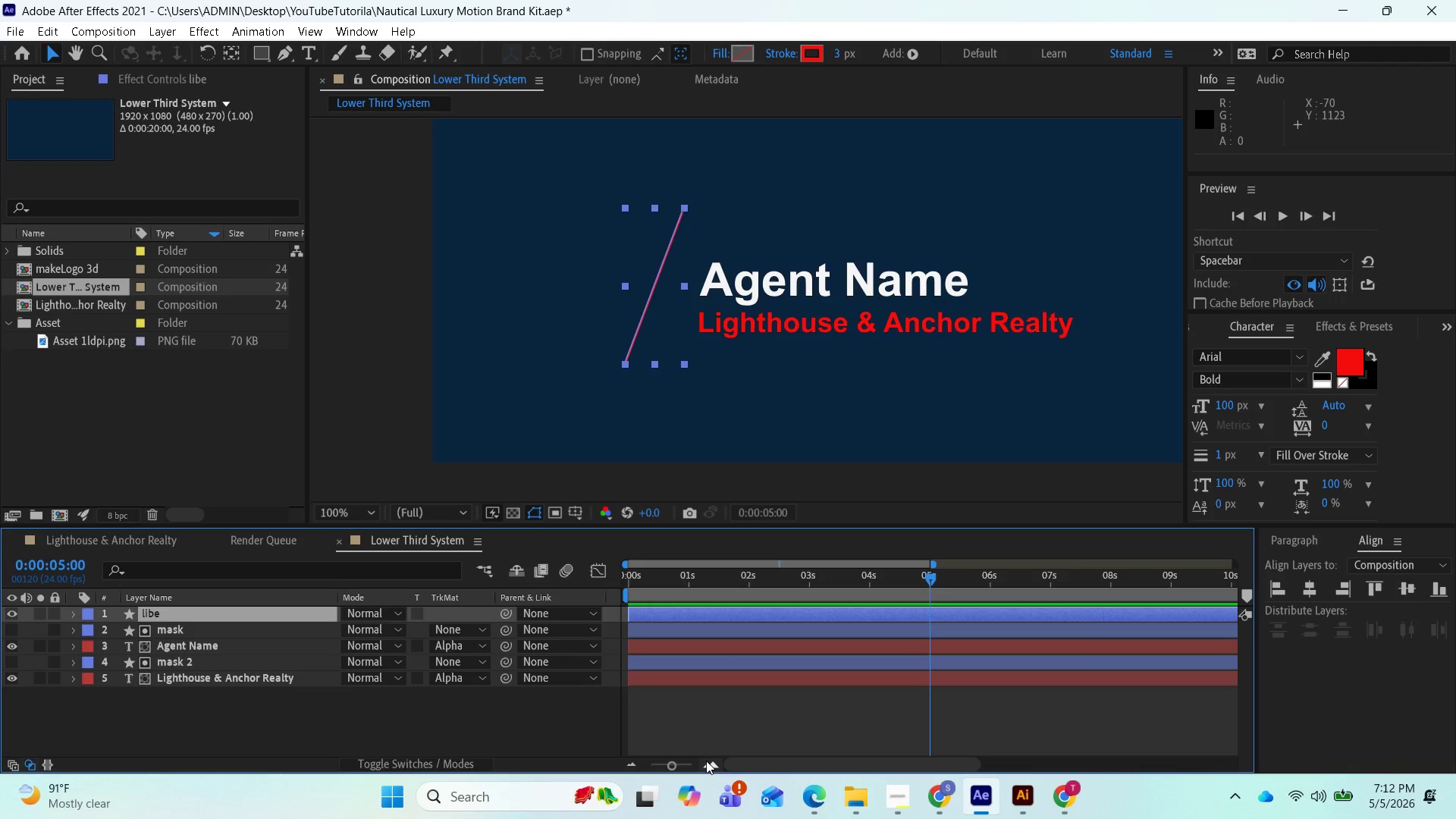 
left_click([177, 678])
 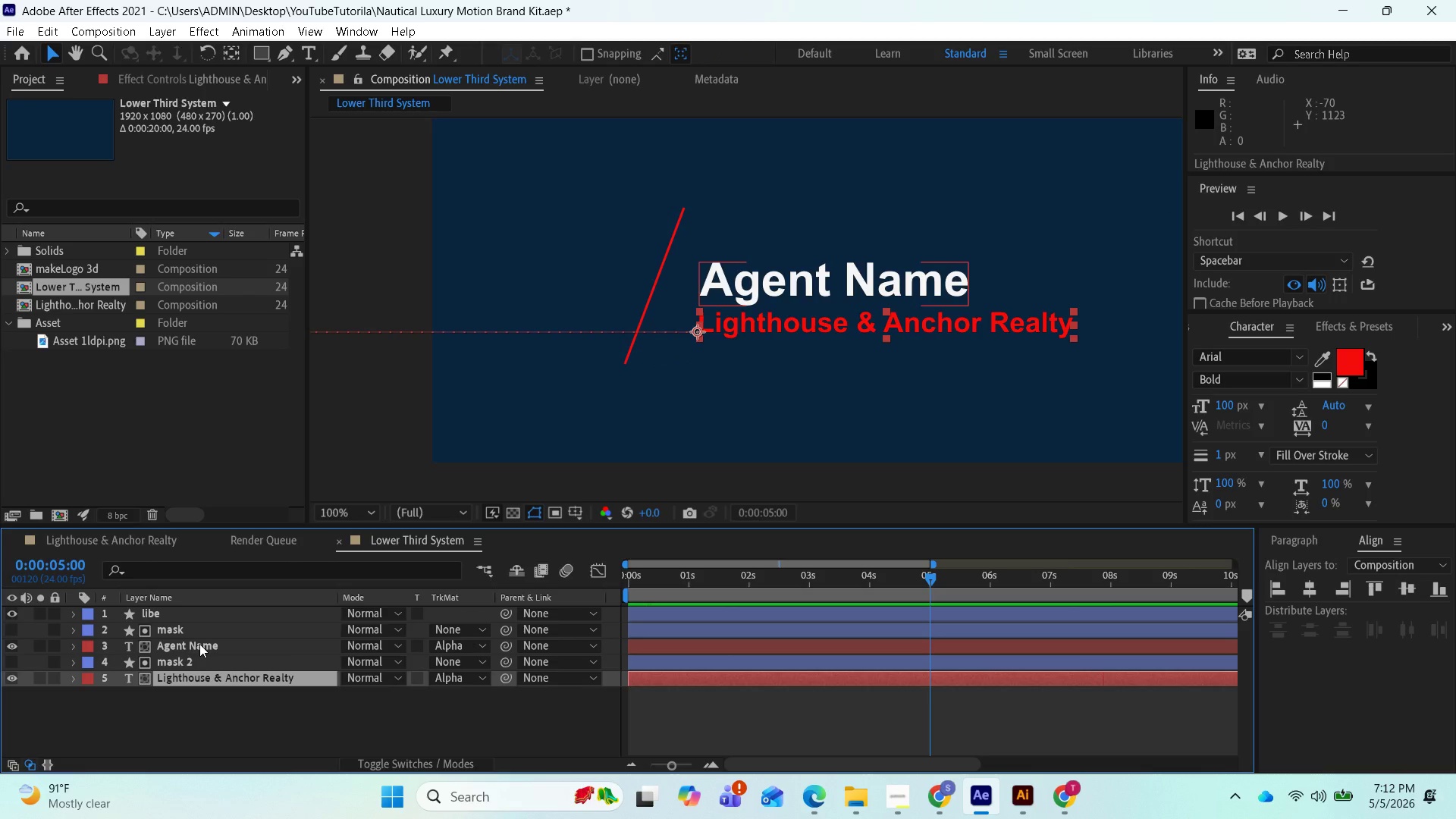 
hold_key(key=ShiftLeft, duration=0.75)
 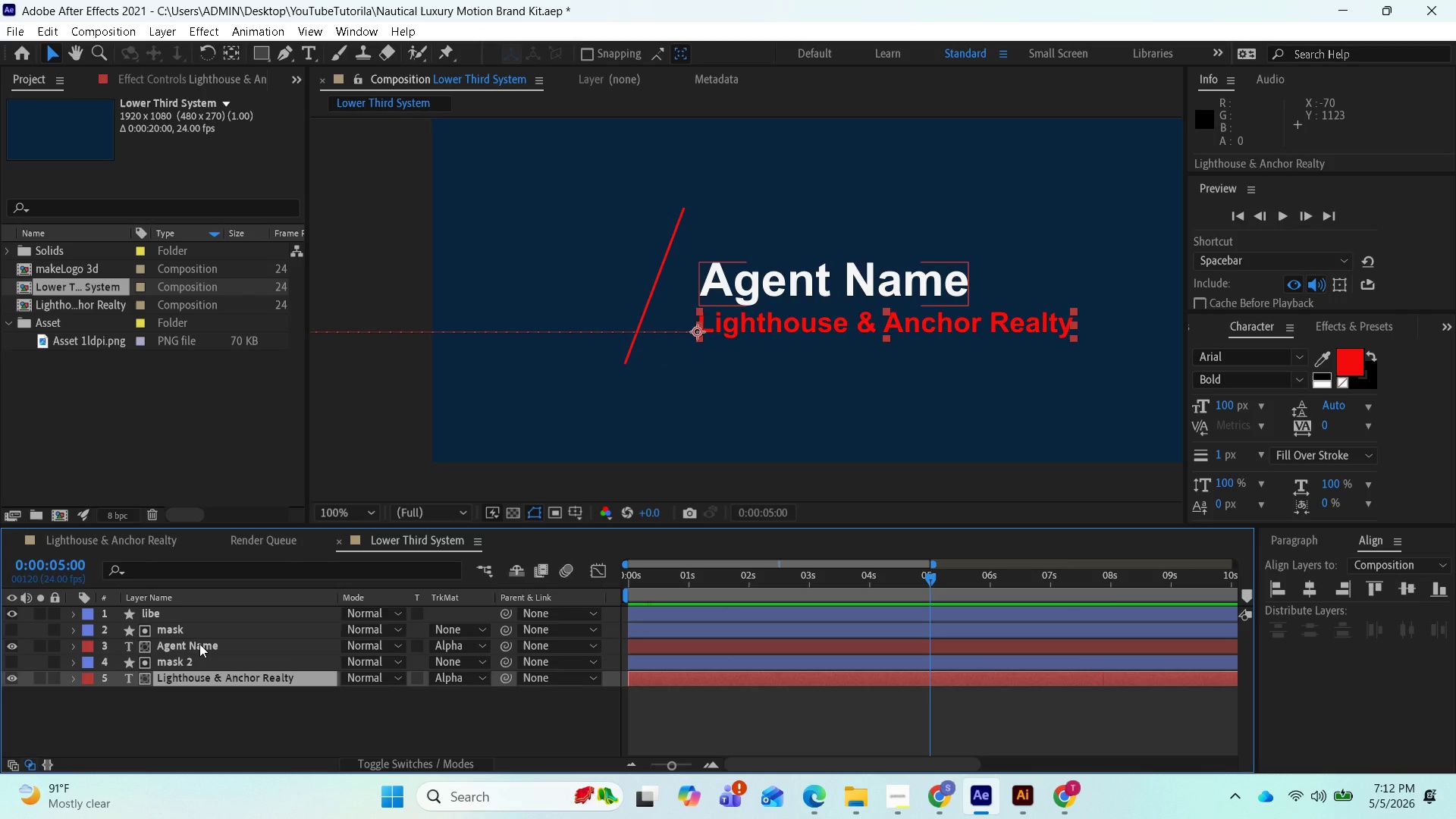 
hold_key(key=ControlLeft, duration=0.91)
left_click([199, 644])
 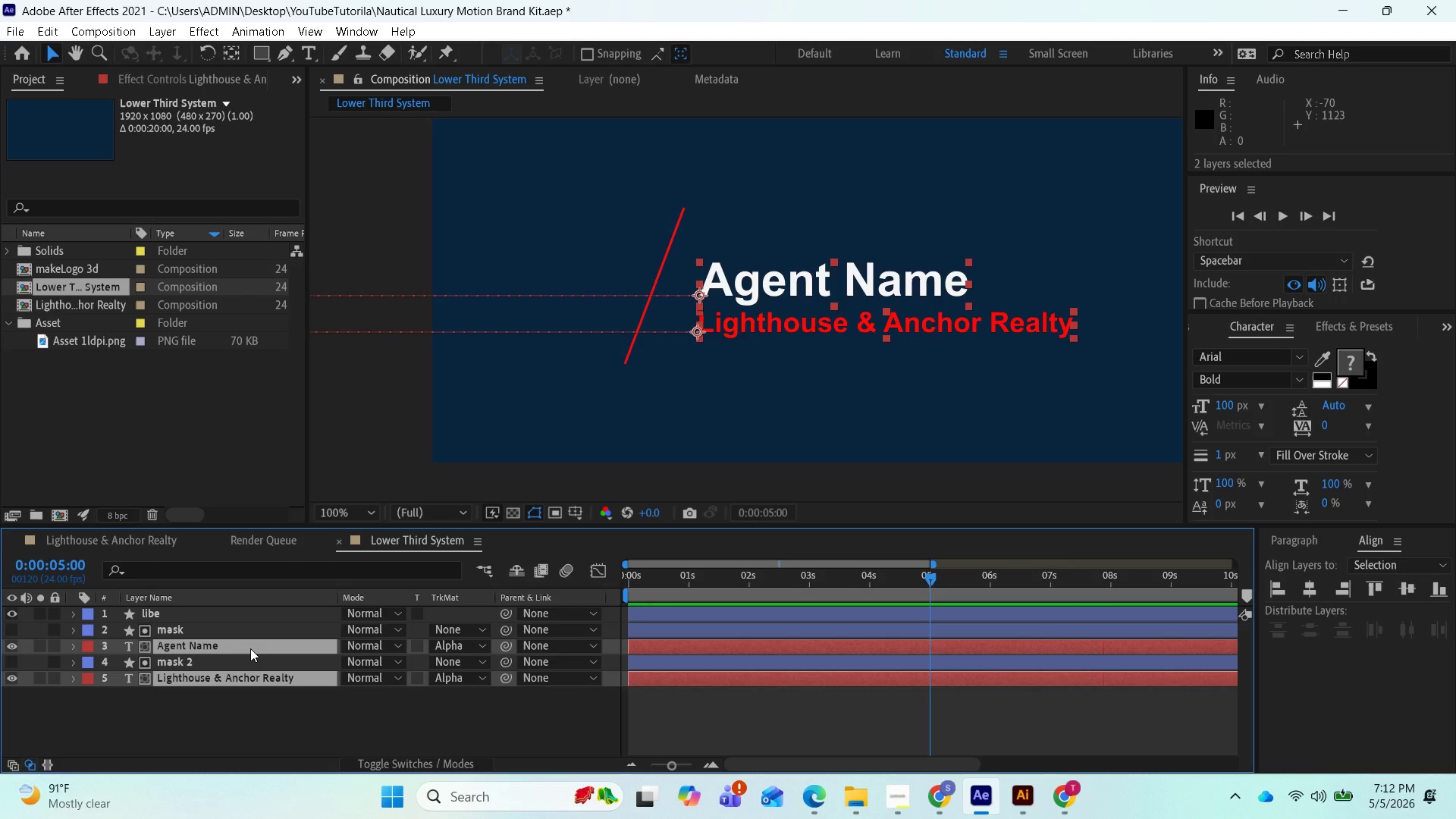 
key(P)
 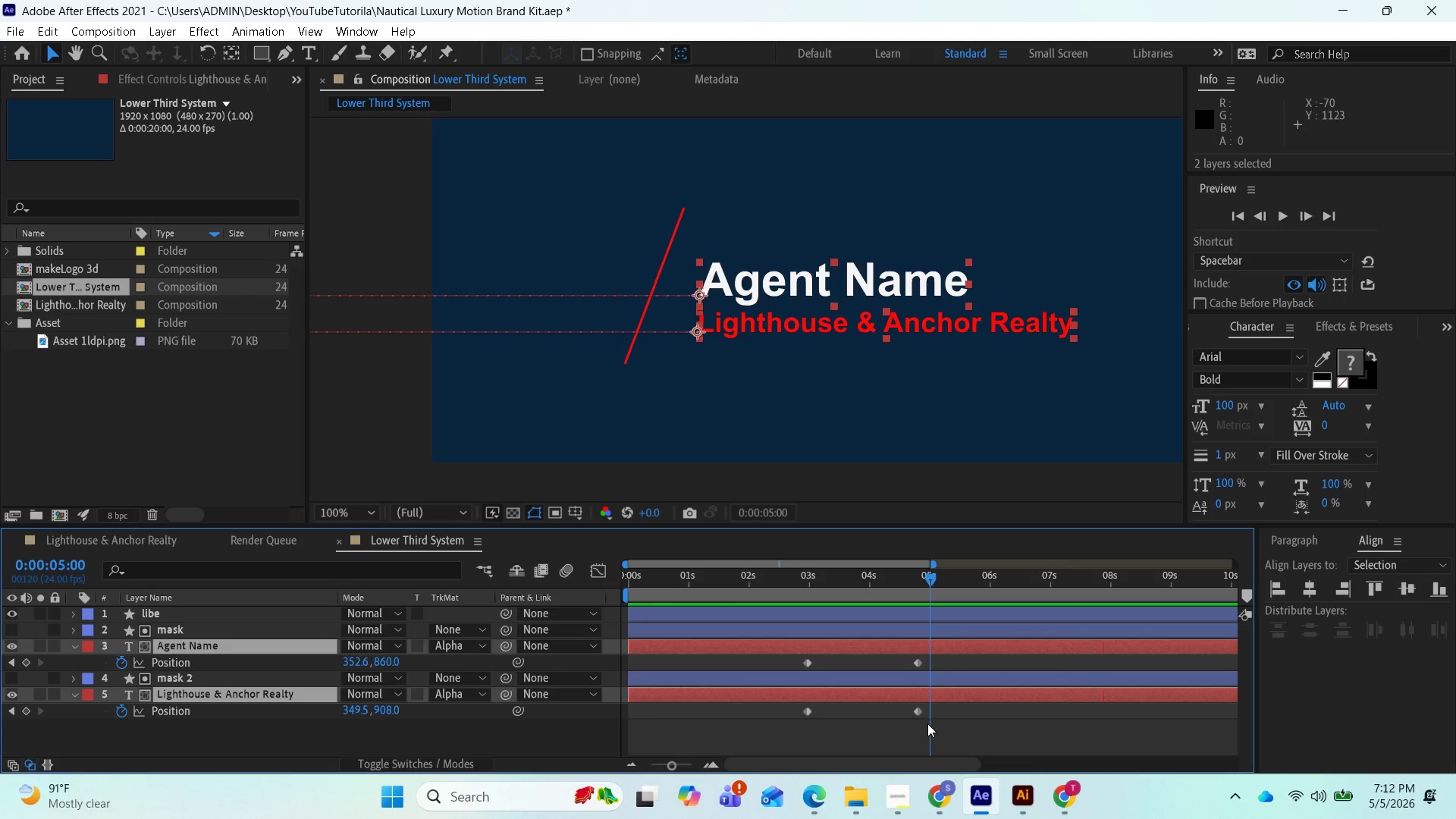 
left_click_drag(start_coordinate=[927, 723], to_coordinate=[783, 651])
 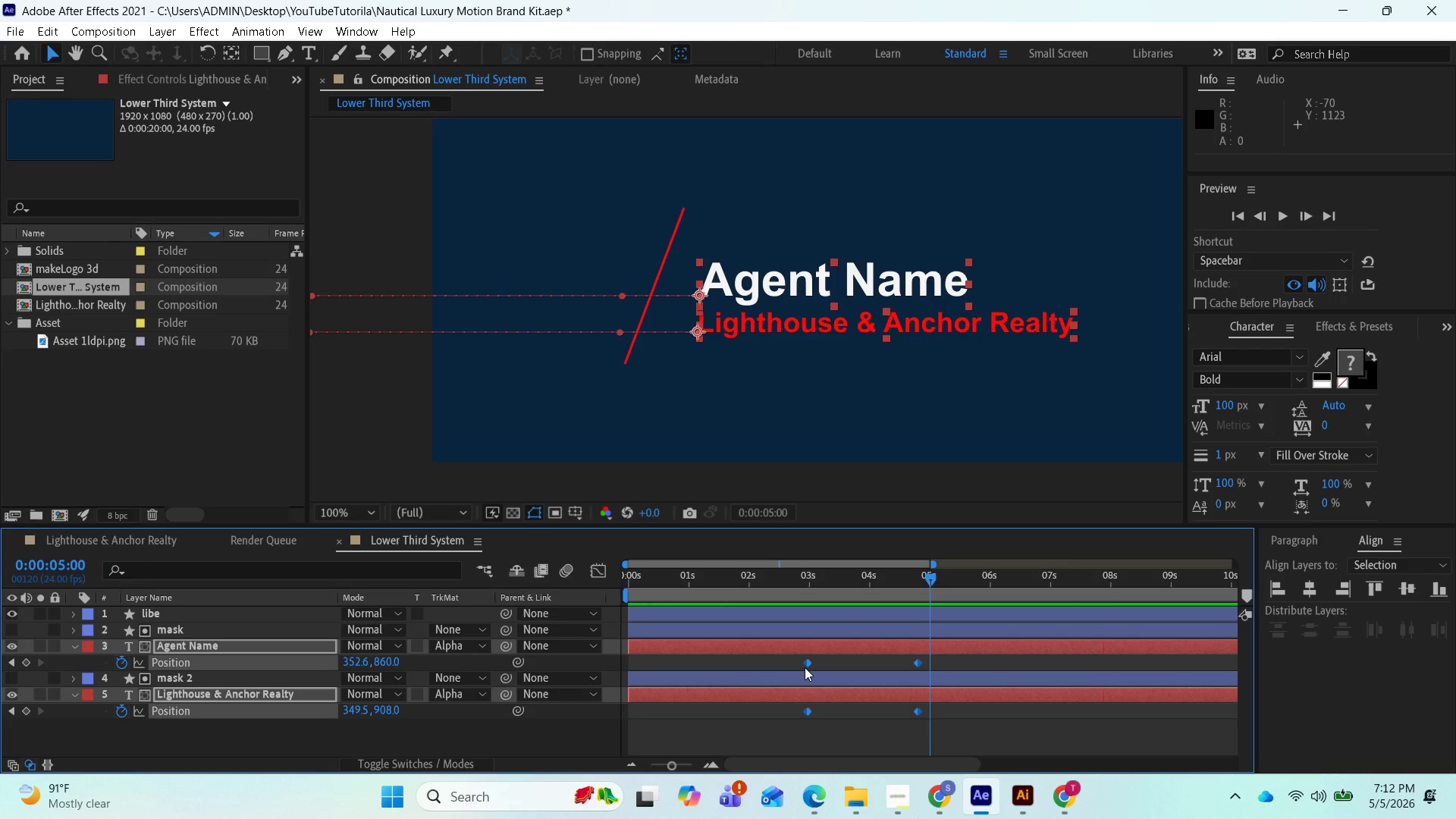 
right_click([805, 667])
 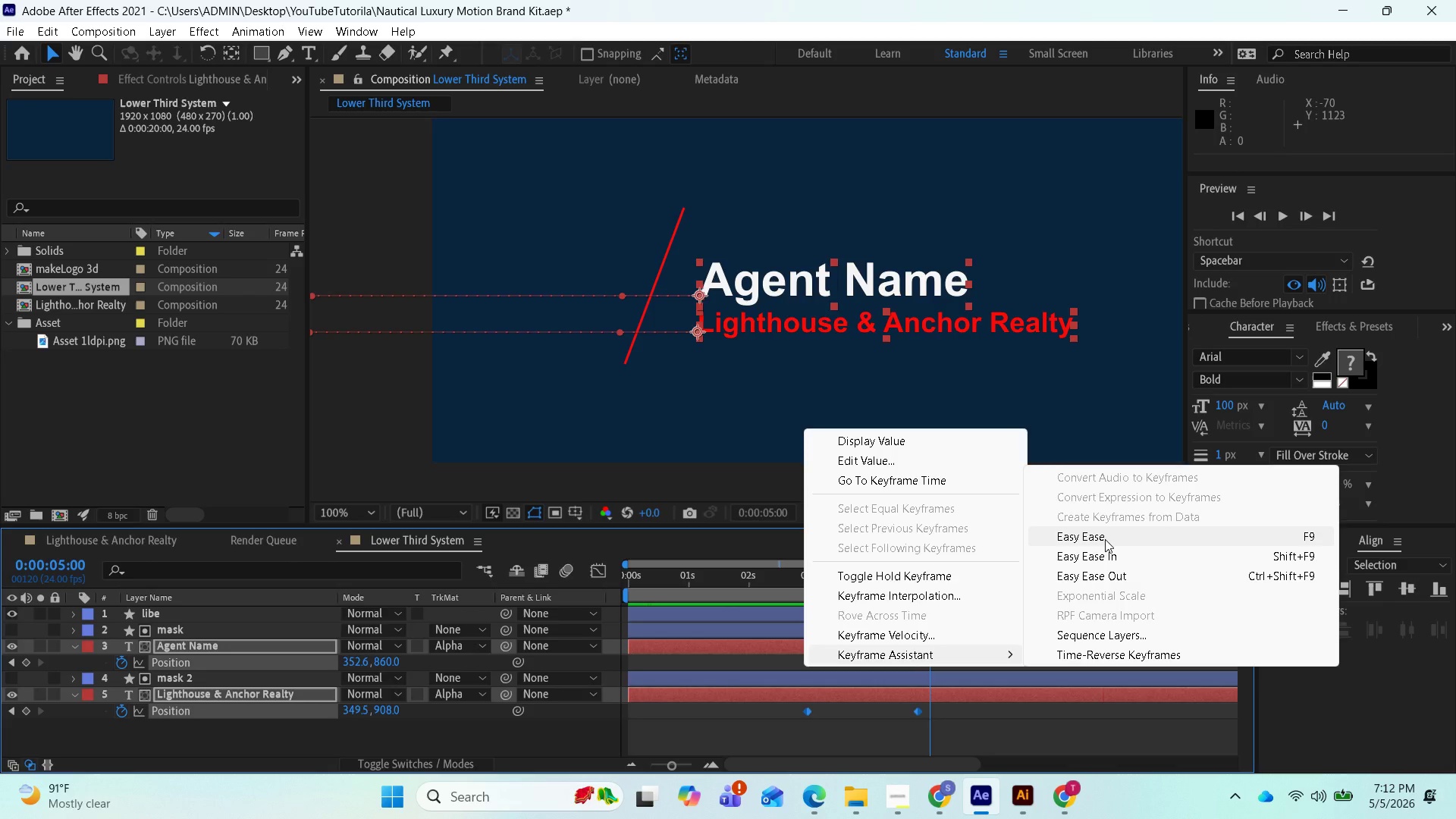 
left_click([1103, 539])
 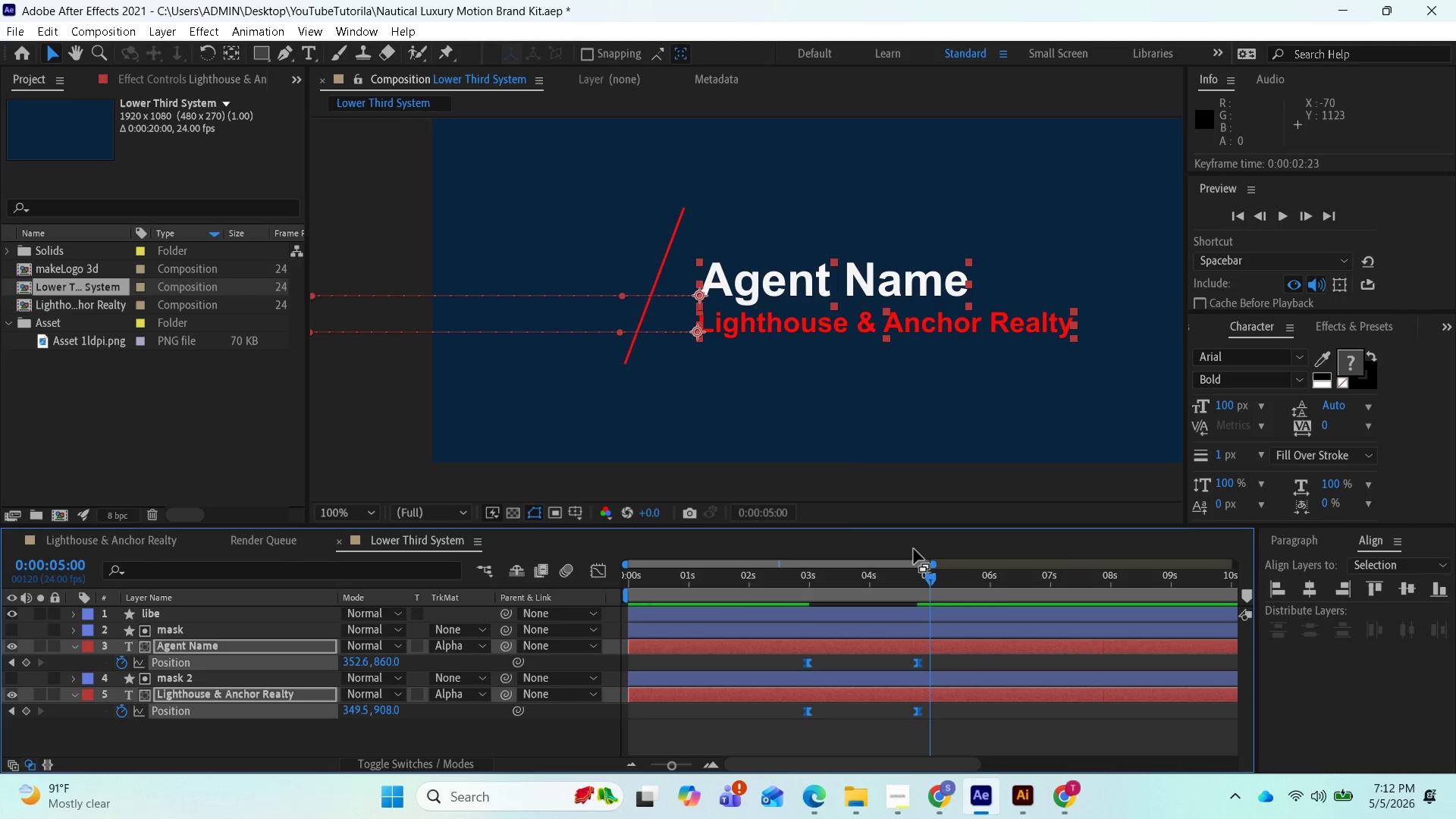 
left_click_drag(start_coordinate=[928, 576], to_coordinate=[636, 607])
 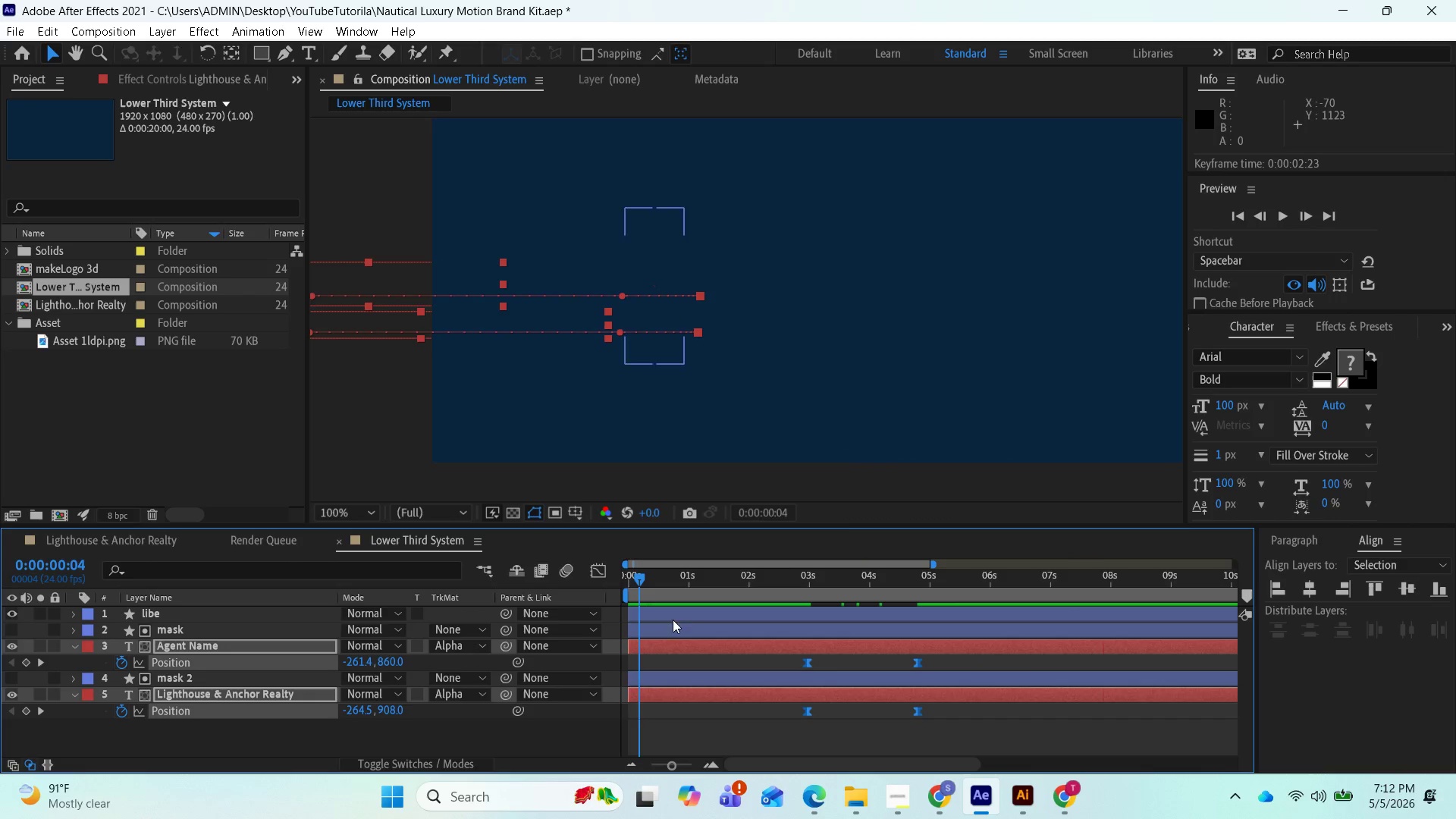 
key(Space)
 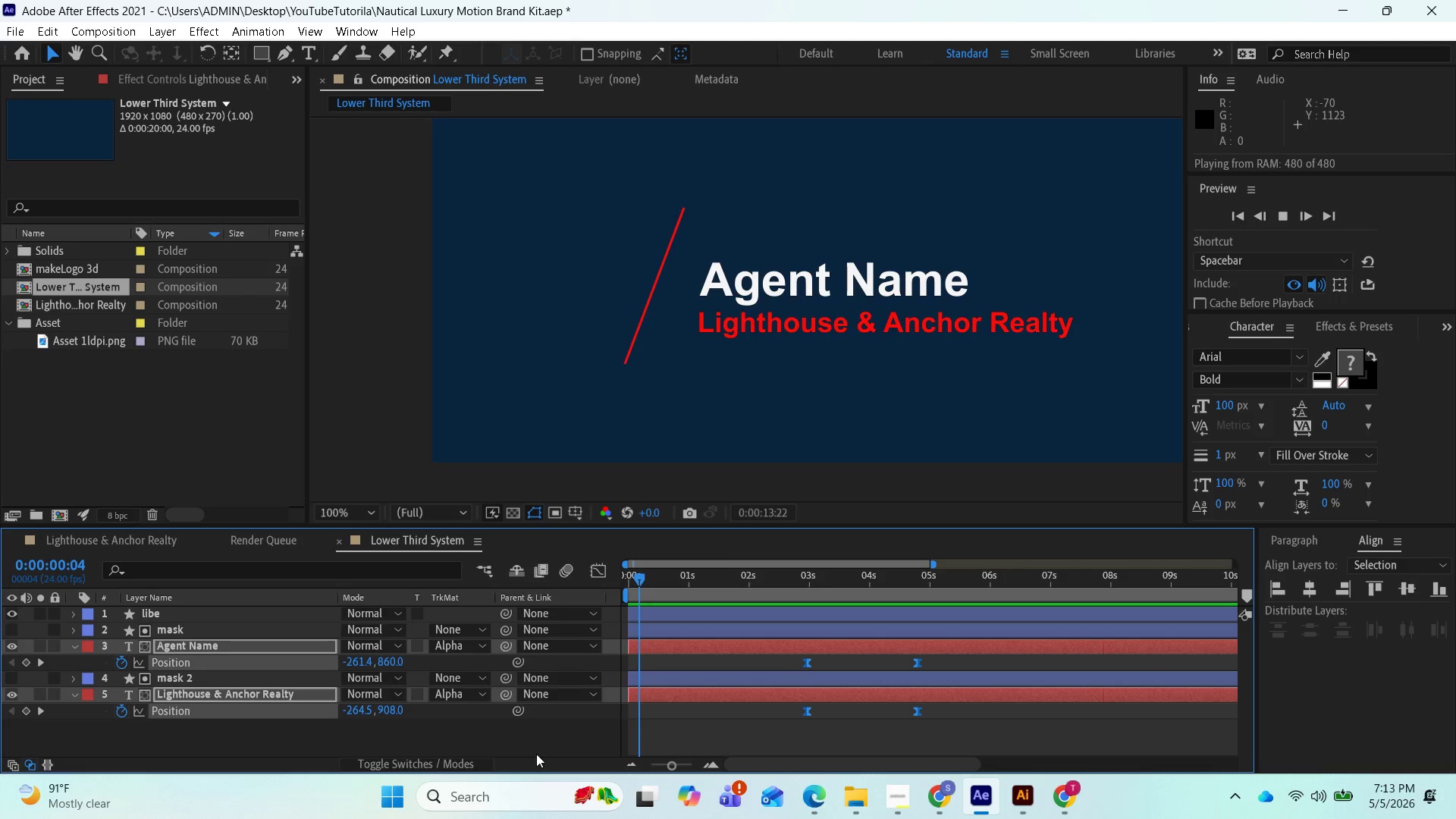 
wait(19.16)
 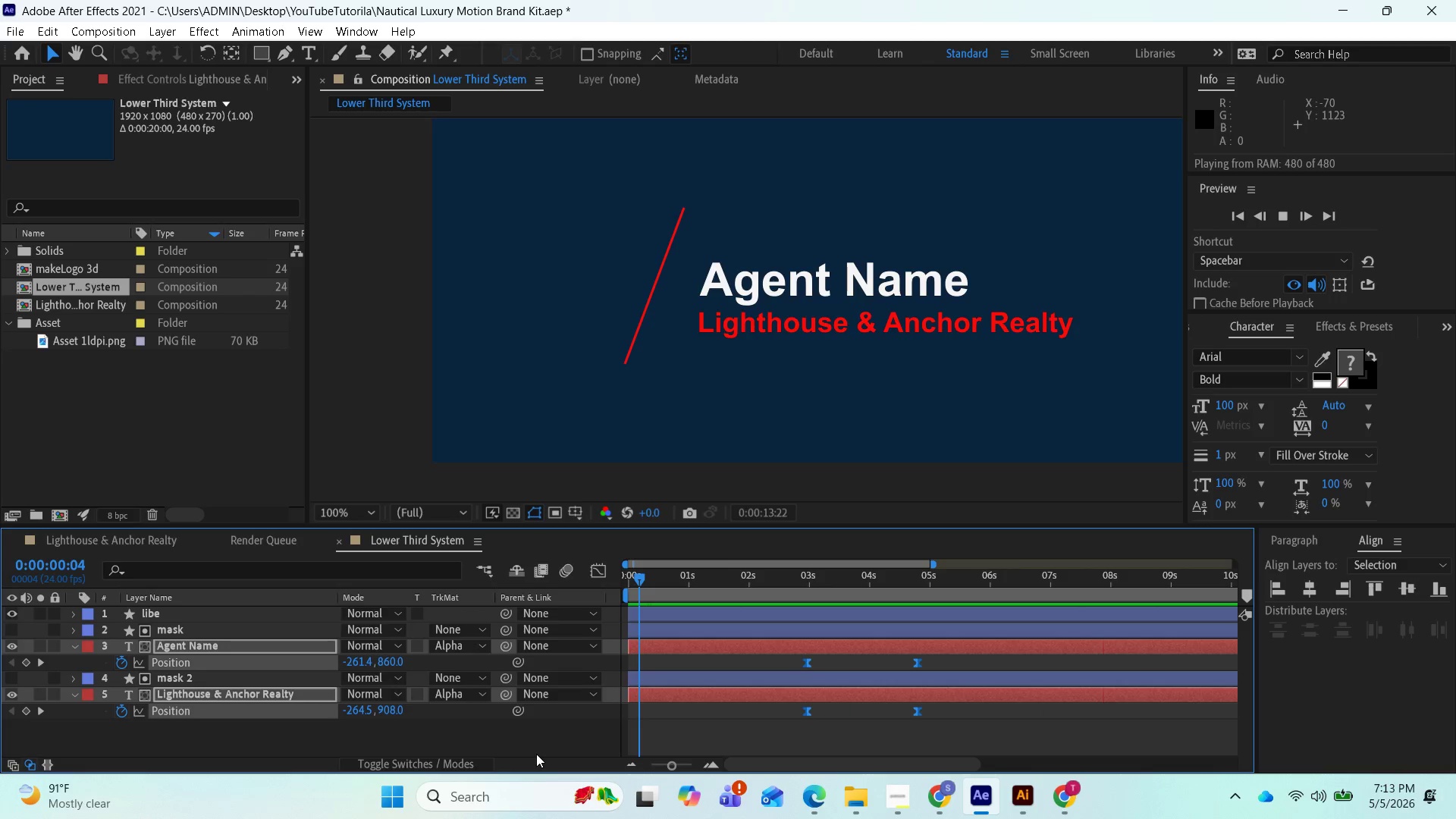 
left_click_drag(start_coordinate=[644, 579], to_coordinate=[834, 609])
 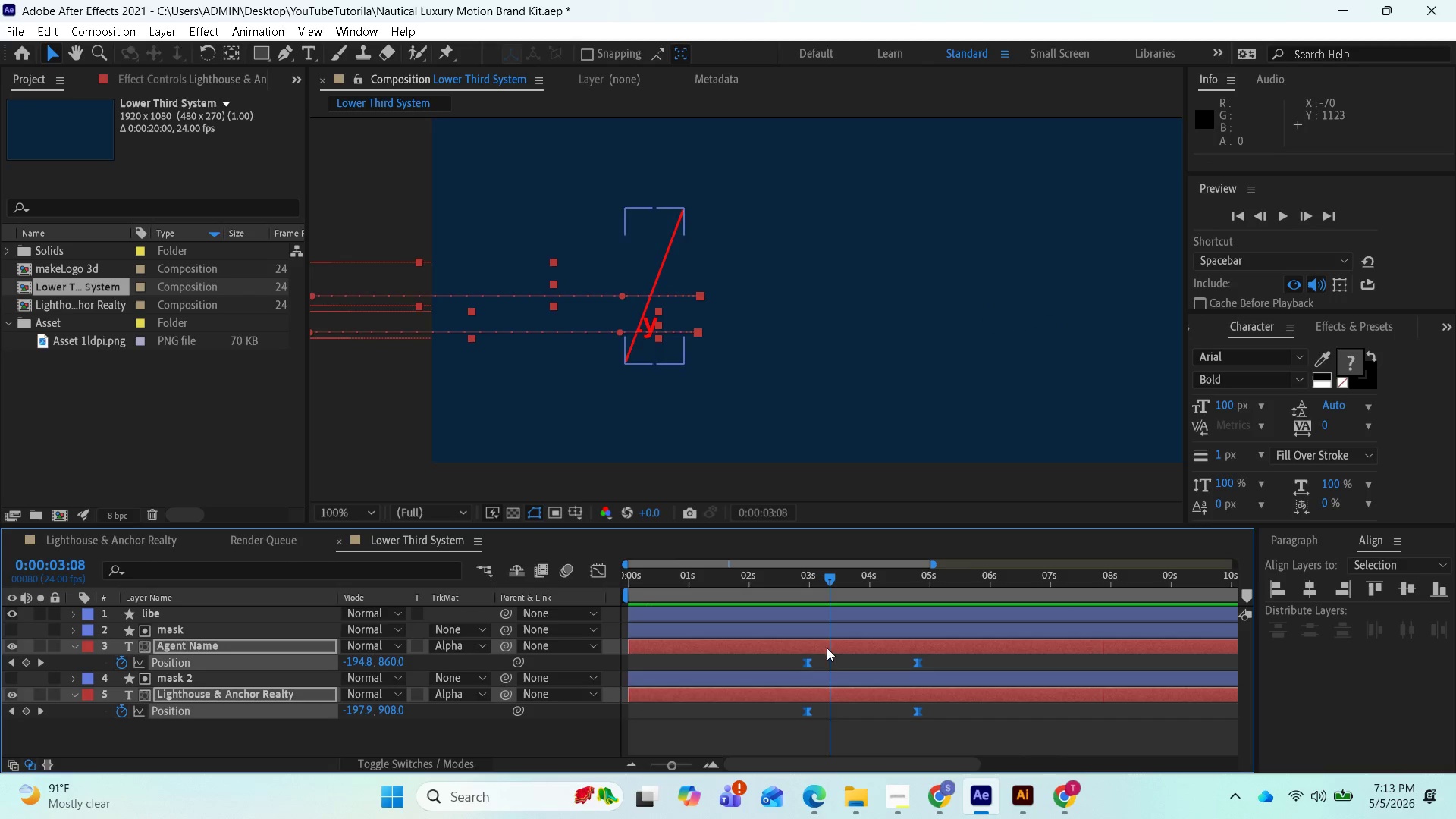 
mouse_move([808, 676])
 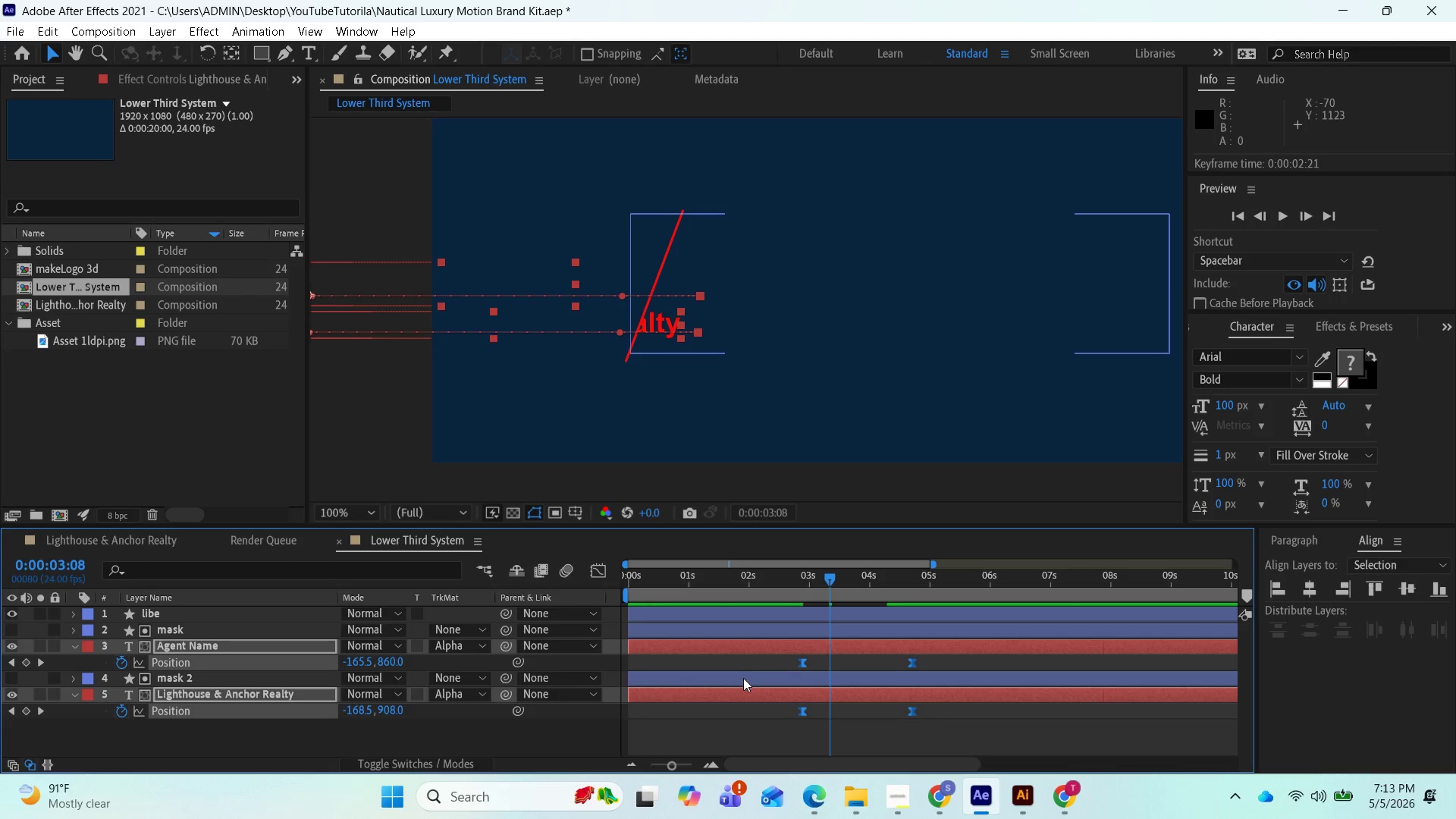 
key(Control+Z)
 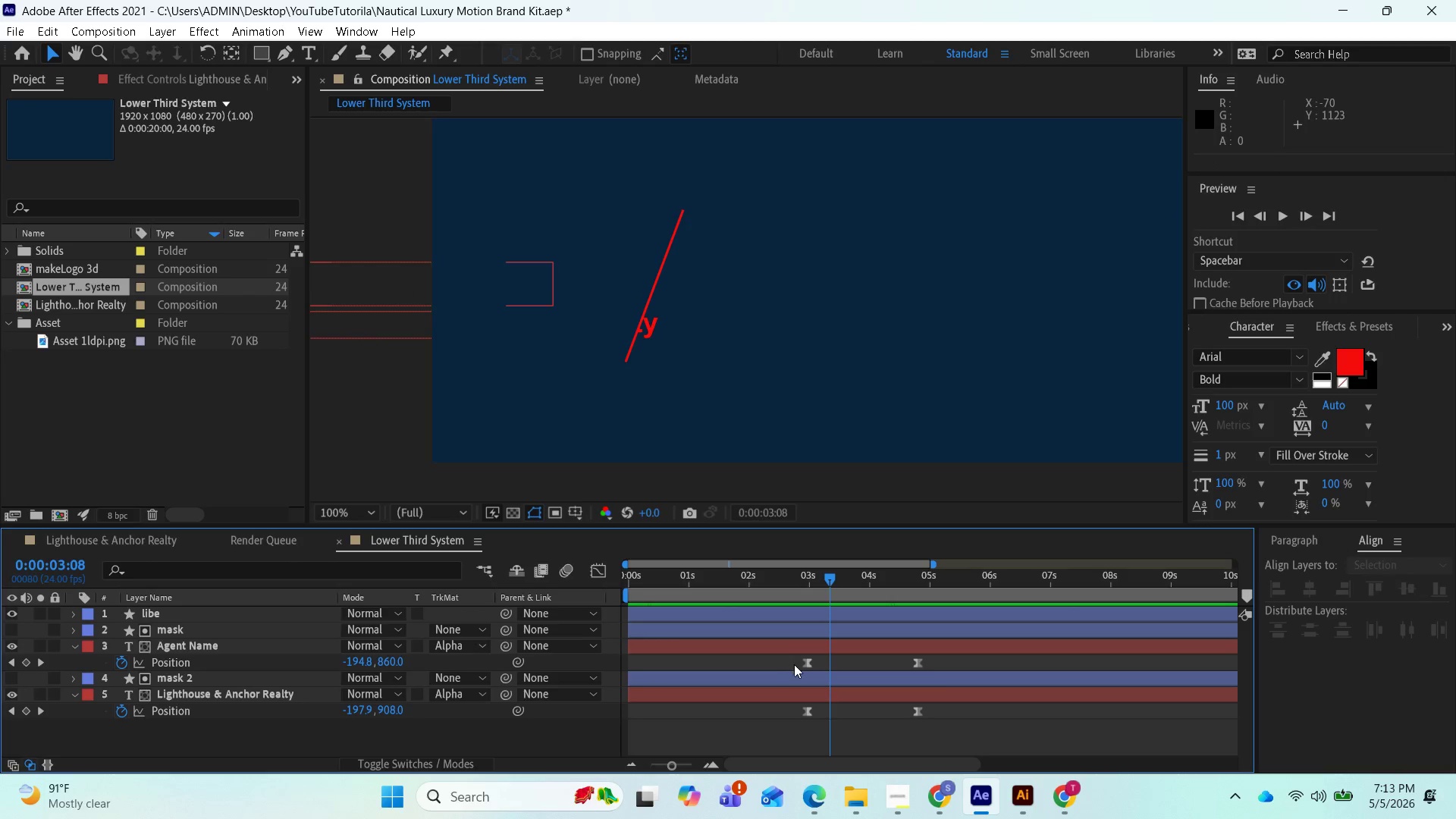 
left_click_drag(start_coordinate=[808, 663], to_coordinate=[748, 660])
 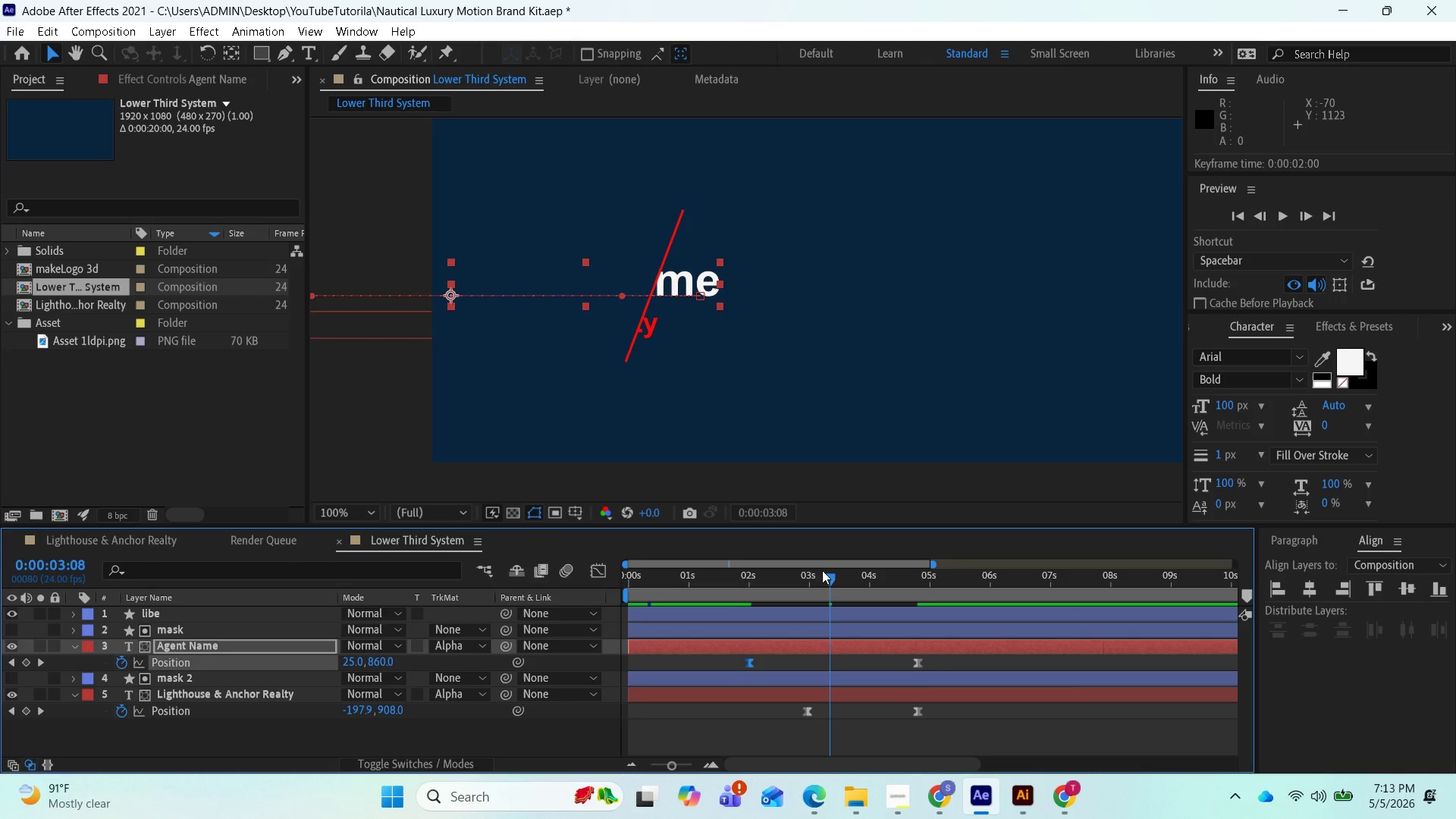 
left_click_drag(start_coordinate=[825, 575], to_coordinate=[681, 610])
 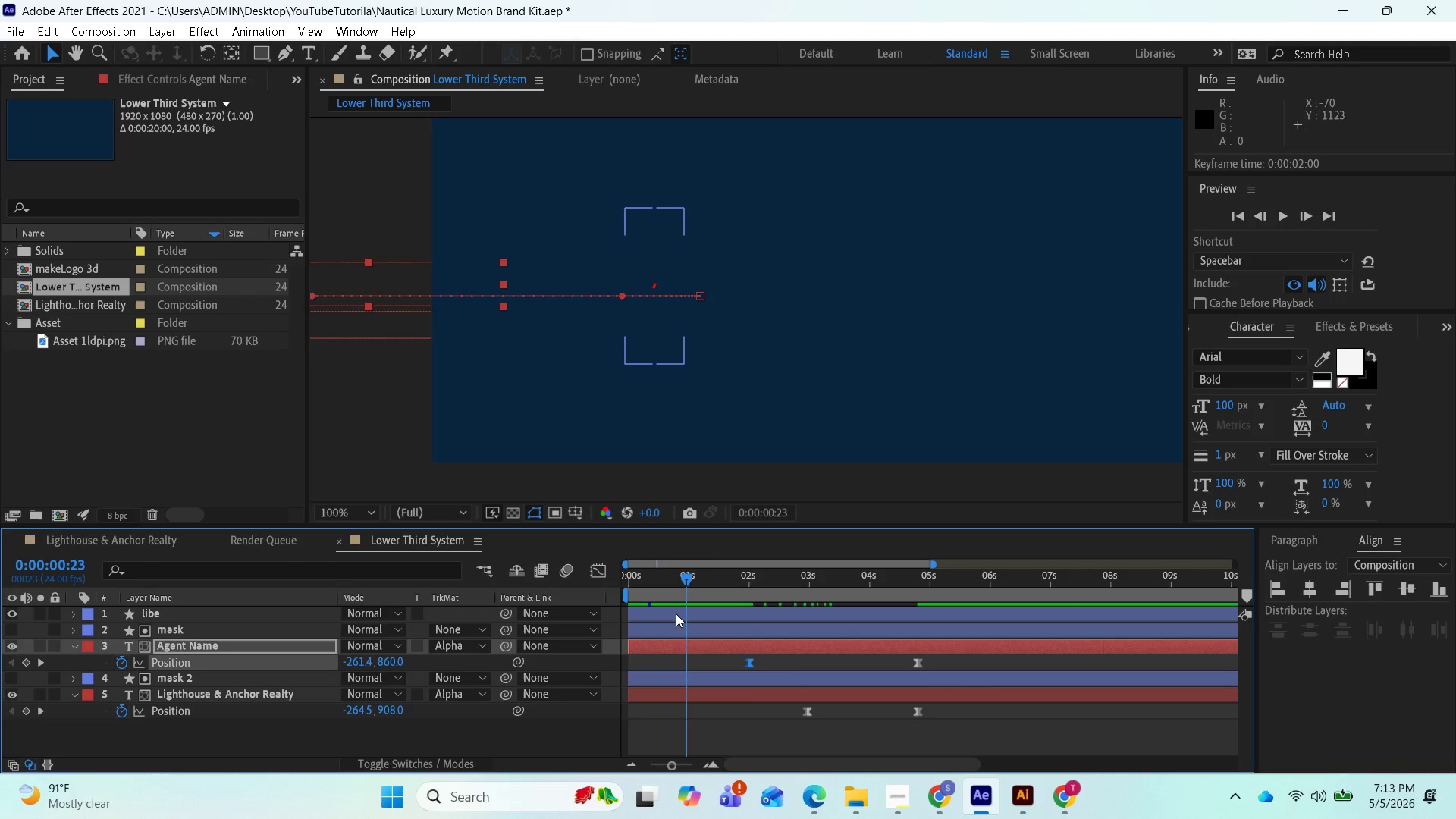 
key(Space)
 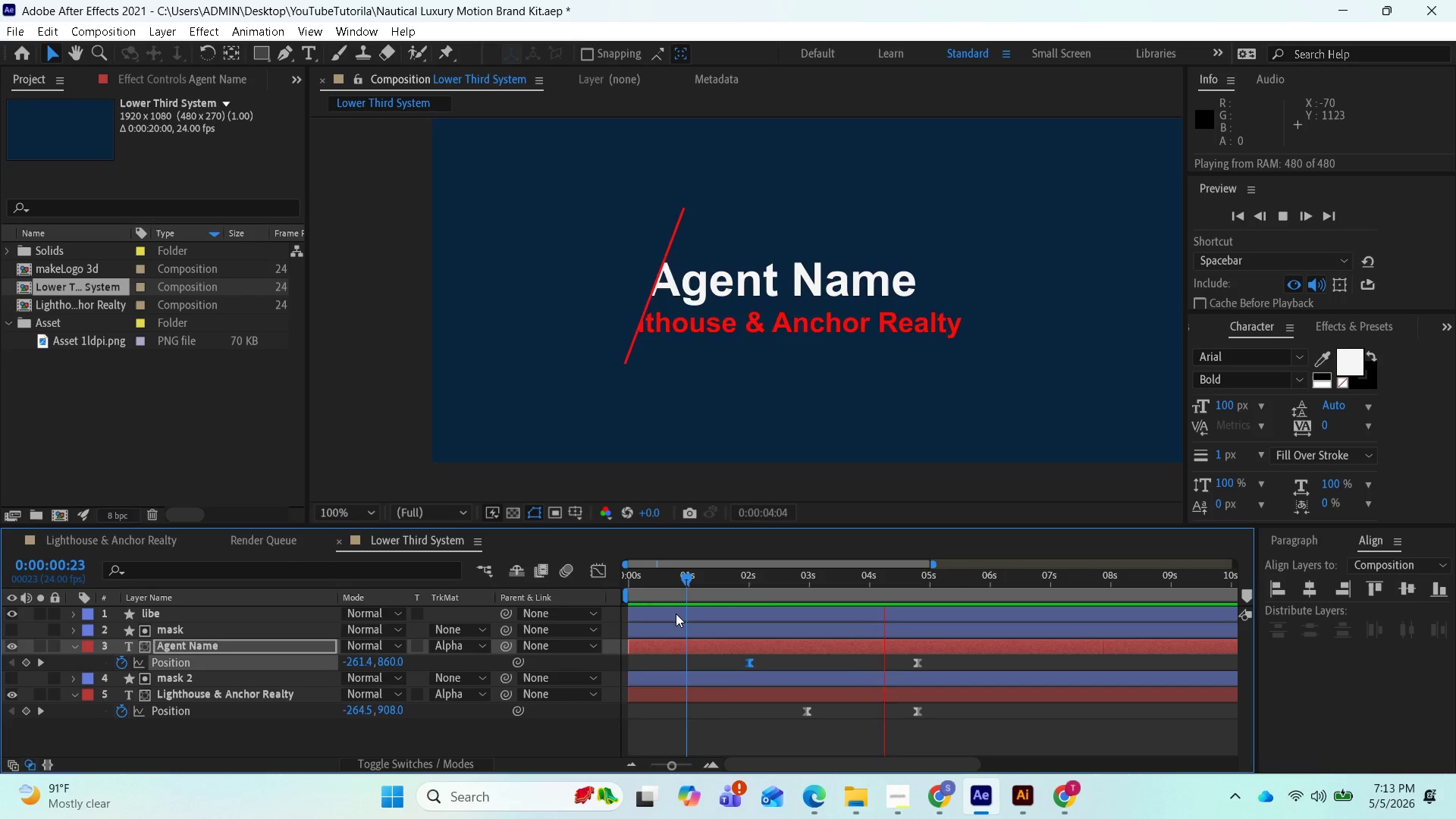 
key(Space)
 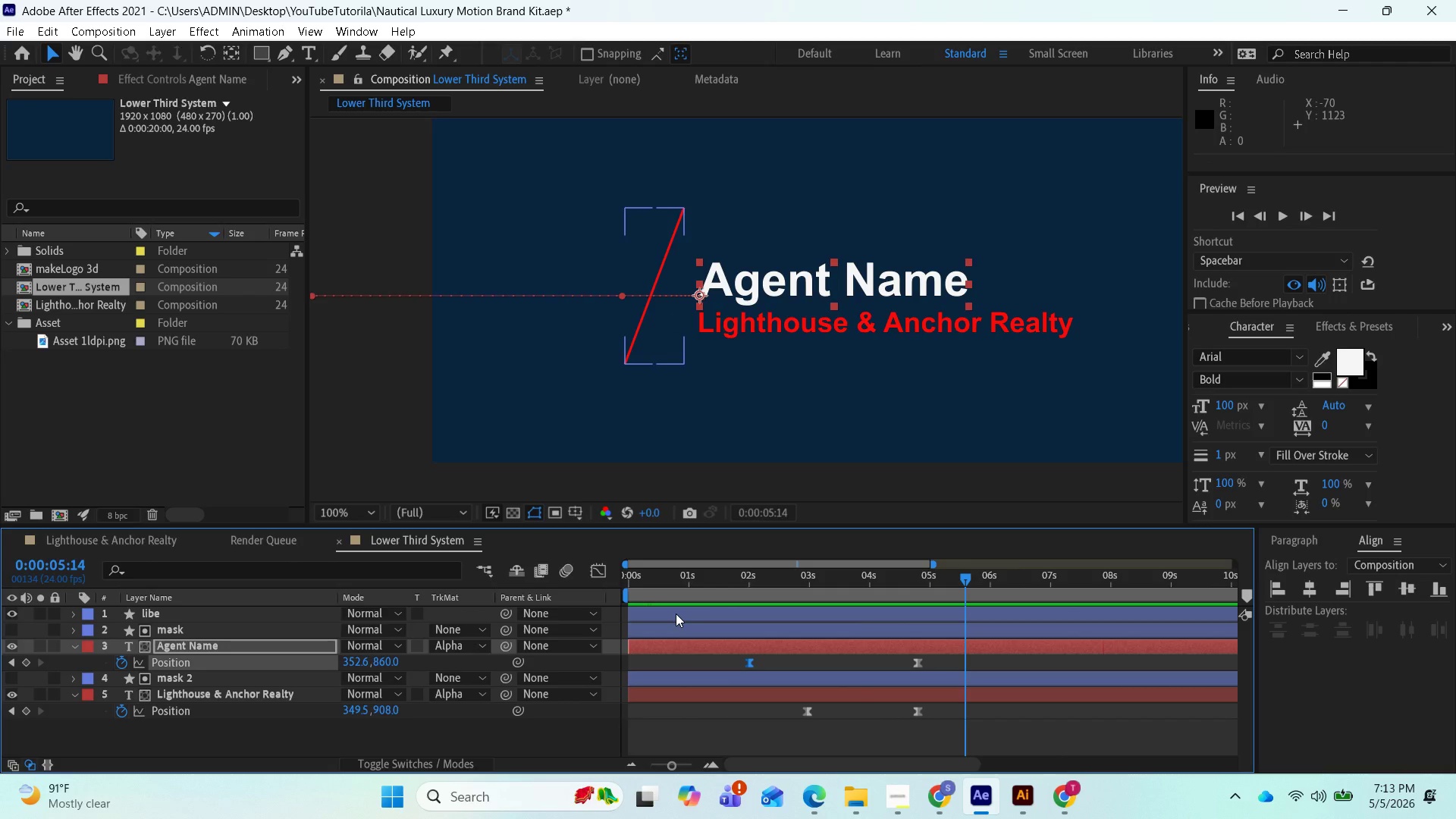 
wait(25.39)
 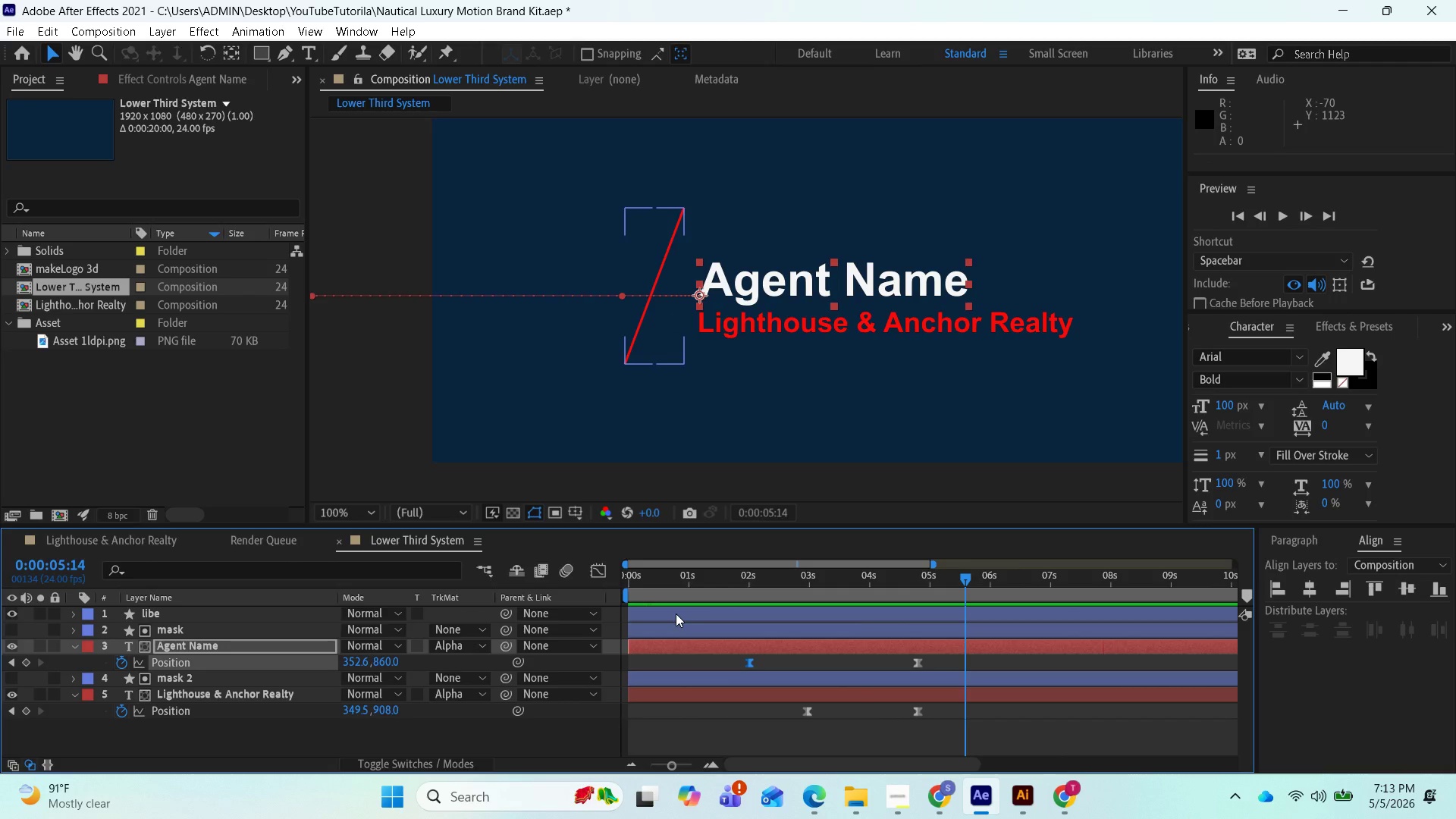 
left_click([568, 574])
 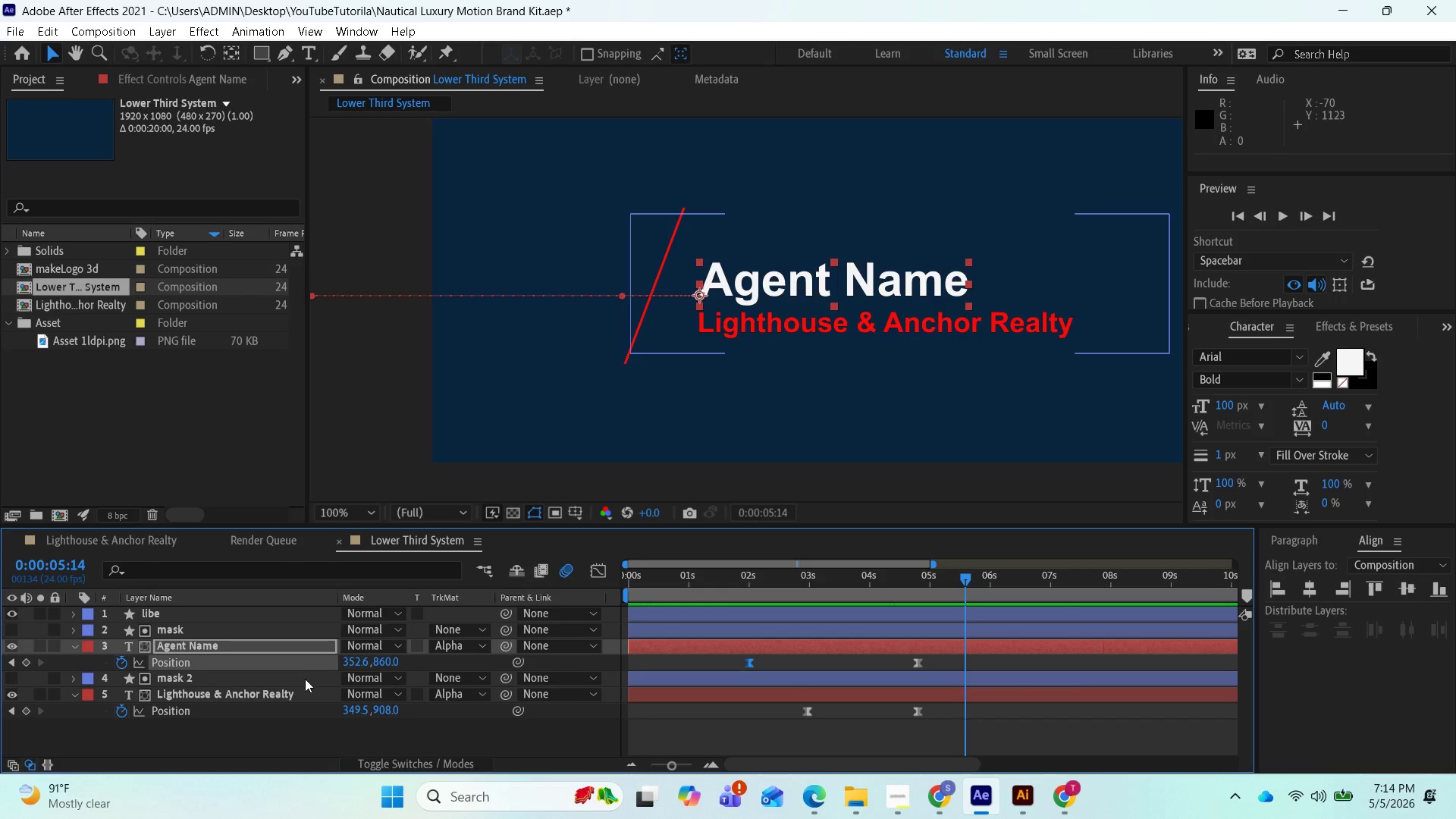 
wait(8.78)
 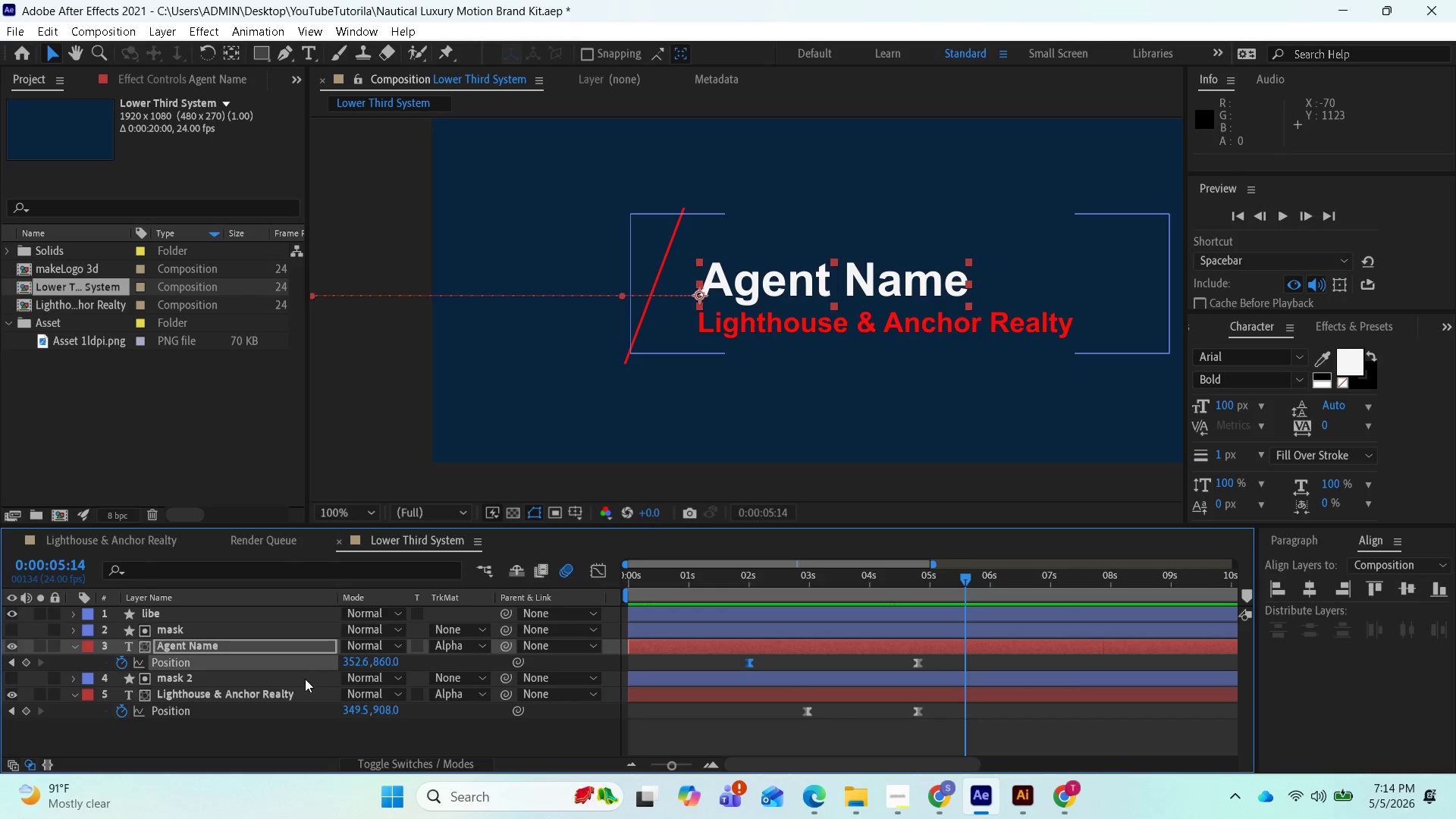 
left_click([214, 642])
 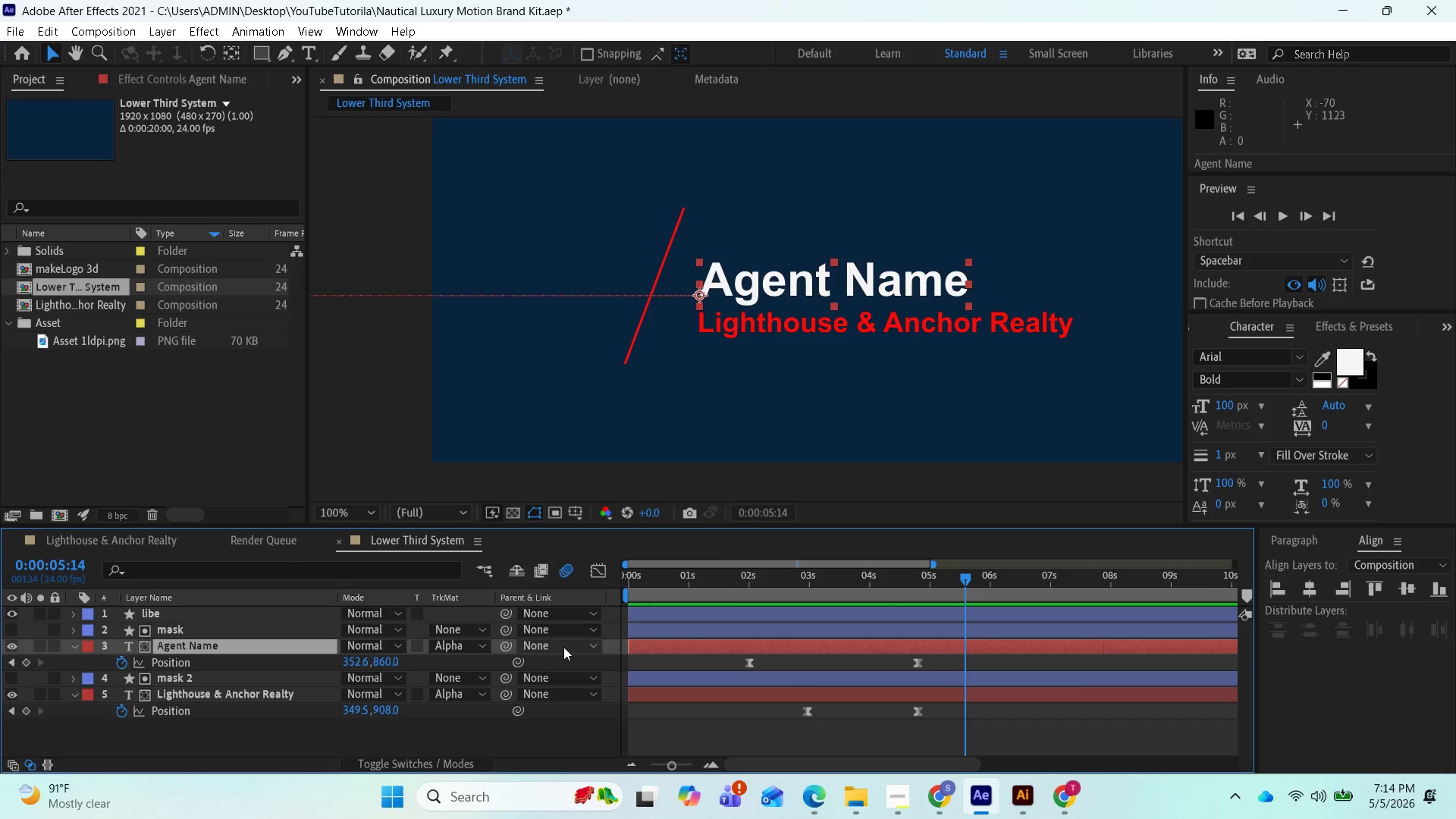 
left_click([563, 647])
 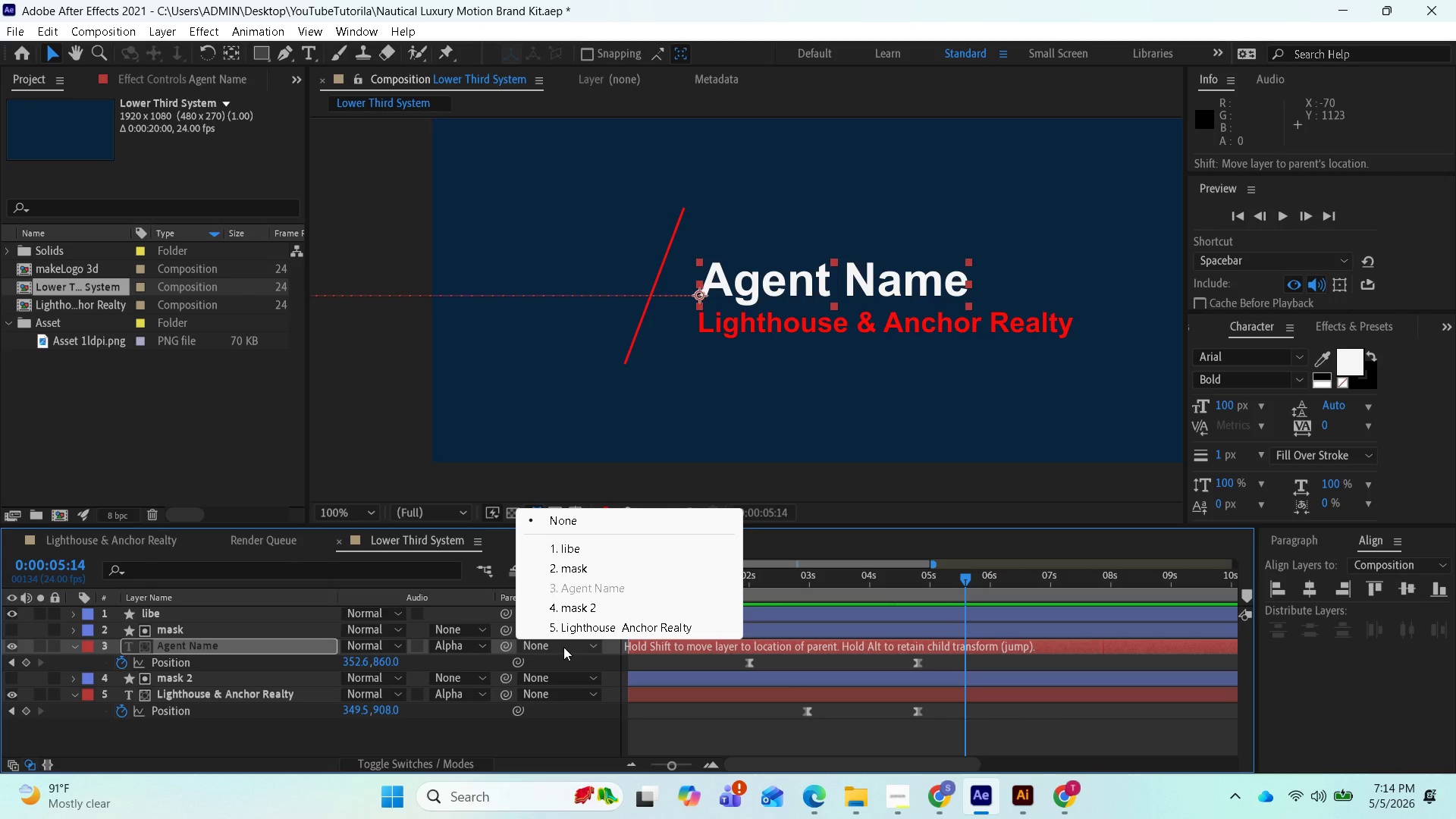 
left_click([563, 647])
 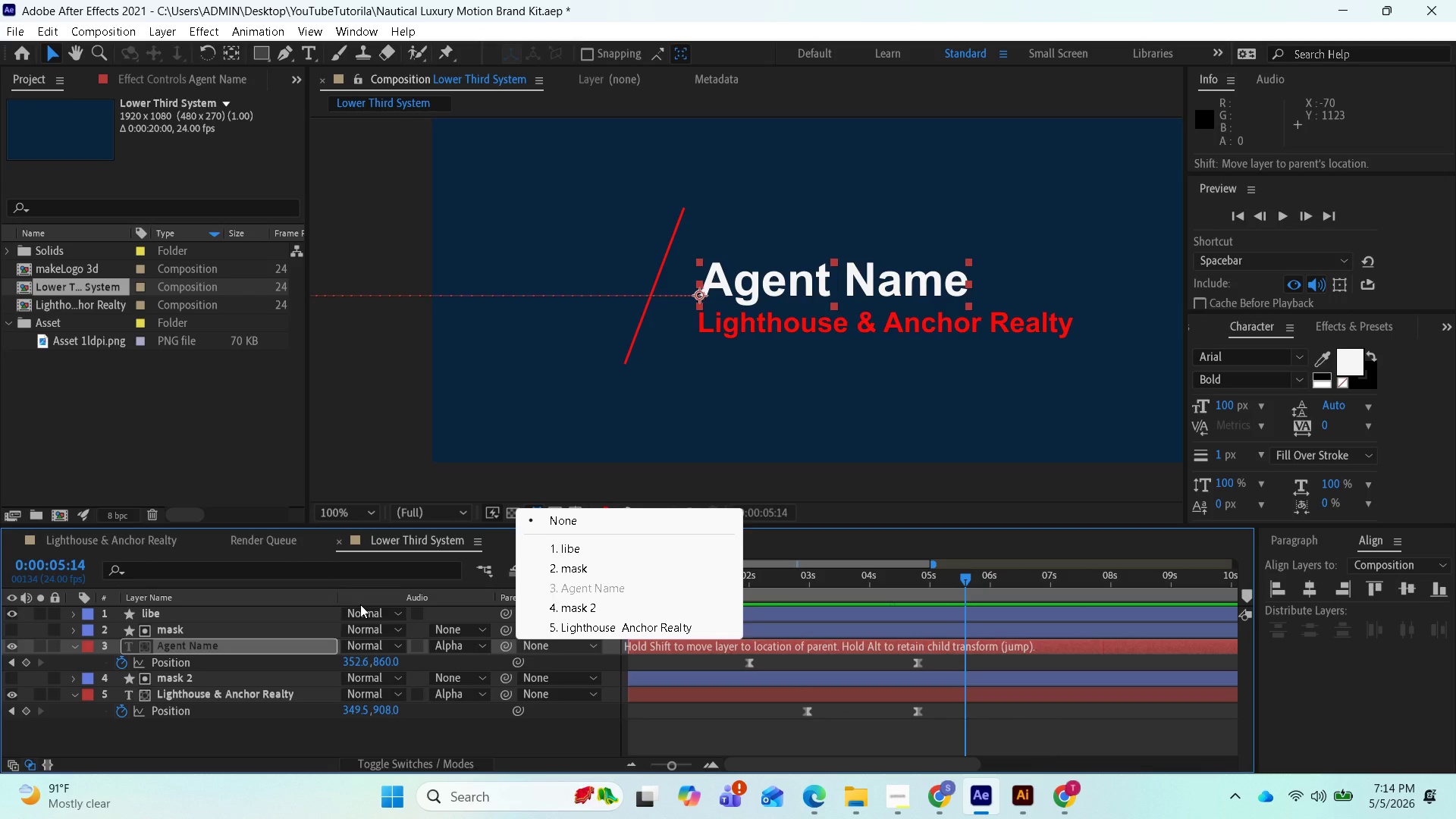 
wait(28.42)
 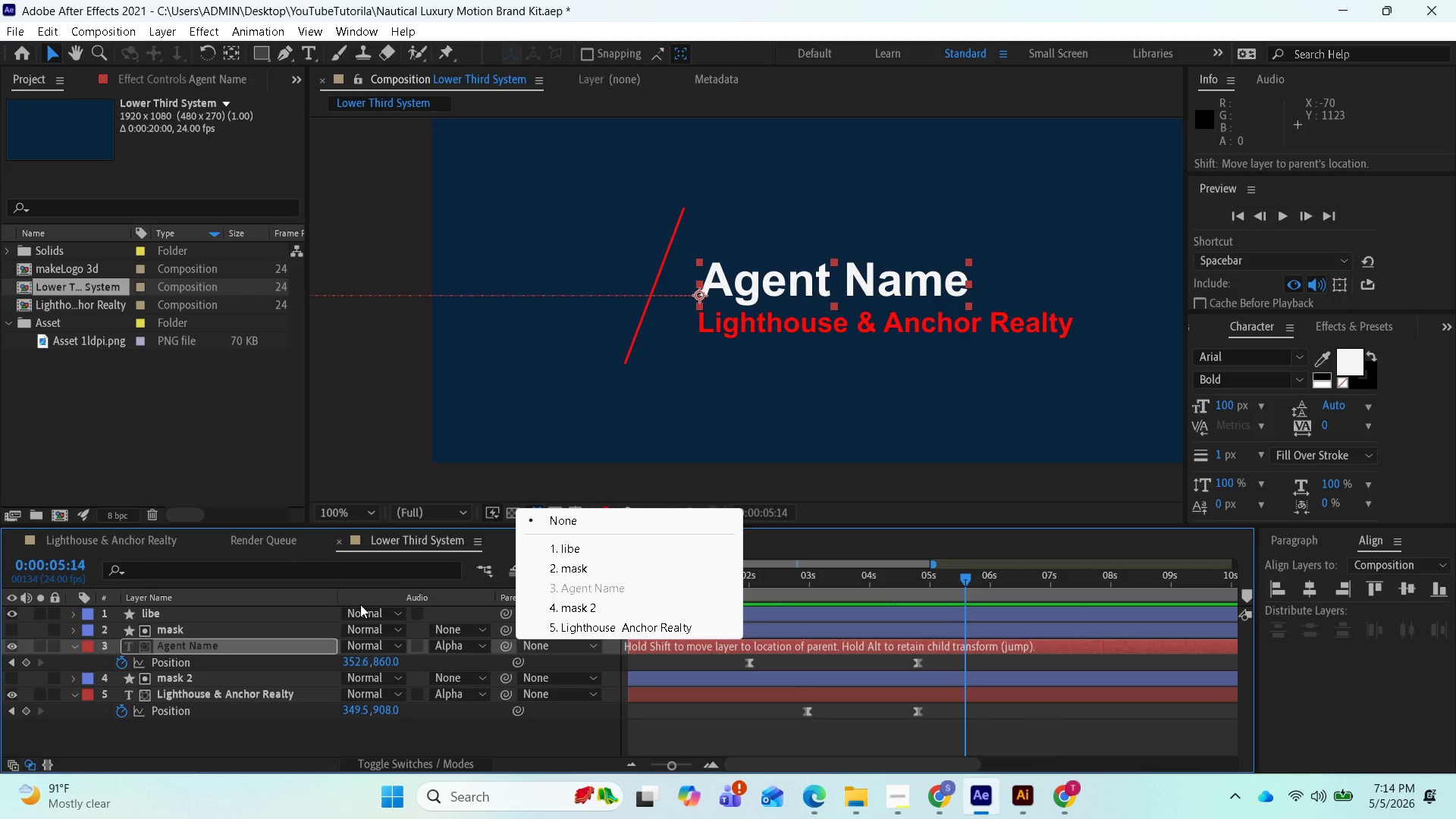 
left_click_drag(start_coordinate=[943, 730], to_coordinate=[718, 648])
 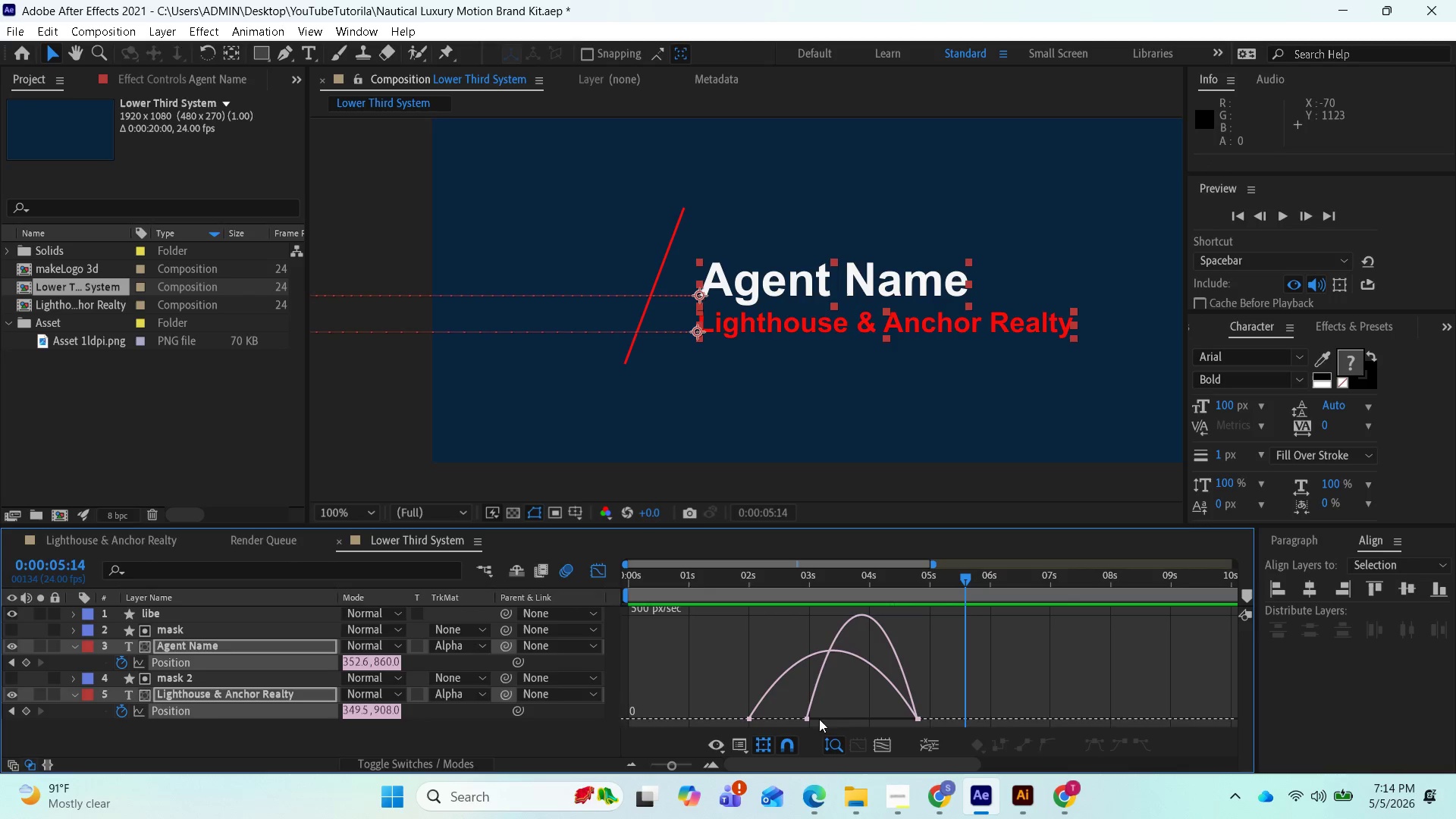 
left_click_drag(start_coordinate=[839, 723], to_coordinate=[730, 694])
 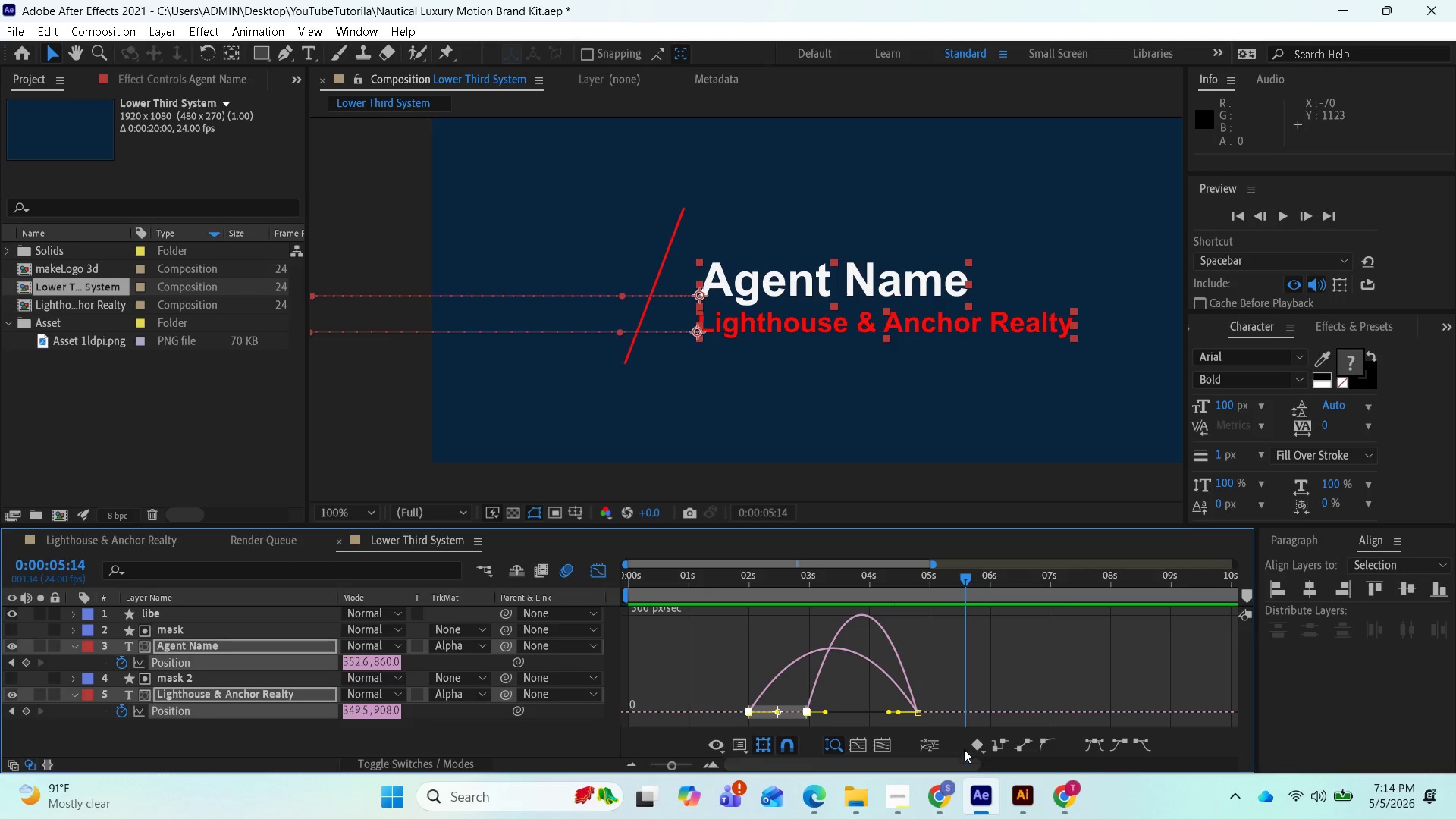 
left_click_drag(start_coordinate=[943, 722], to_coordinate=[713, 694])
 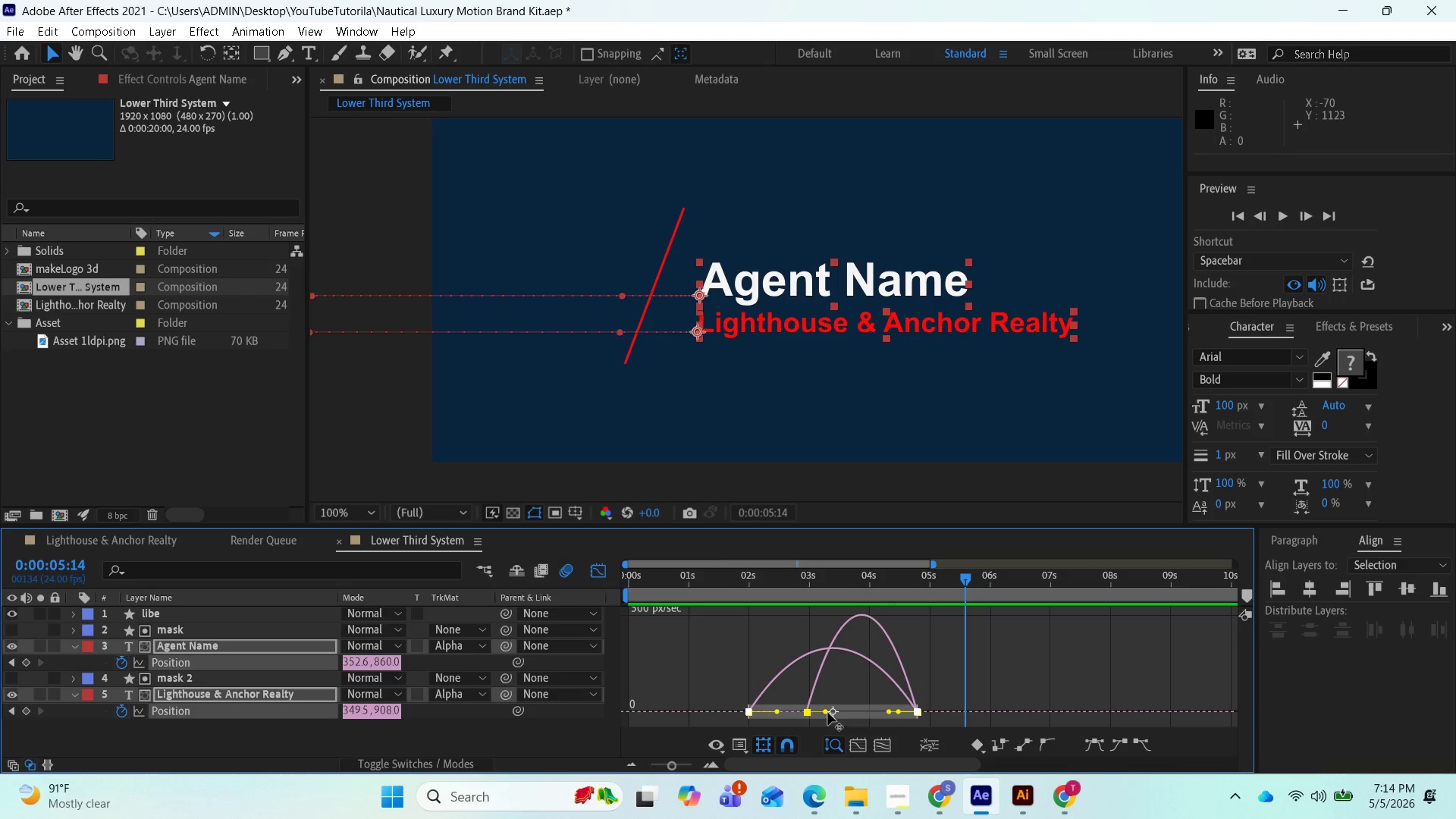 
left_click_drag(start_coordinate=[827, 711], to_coordinate=[814, 711])
 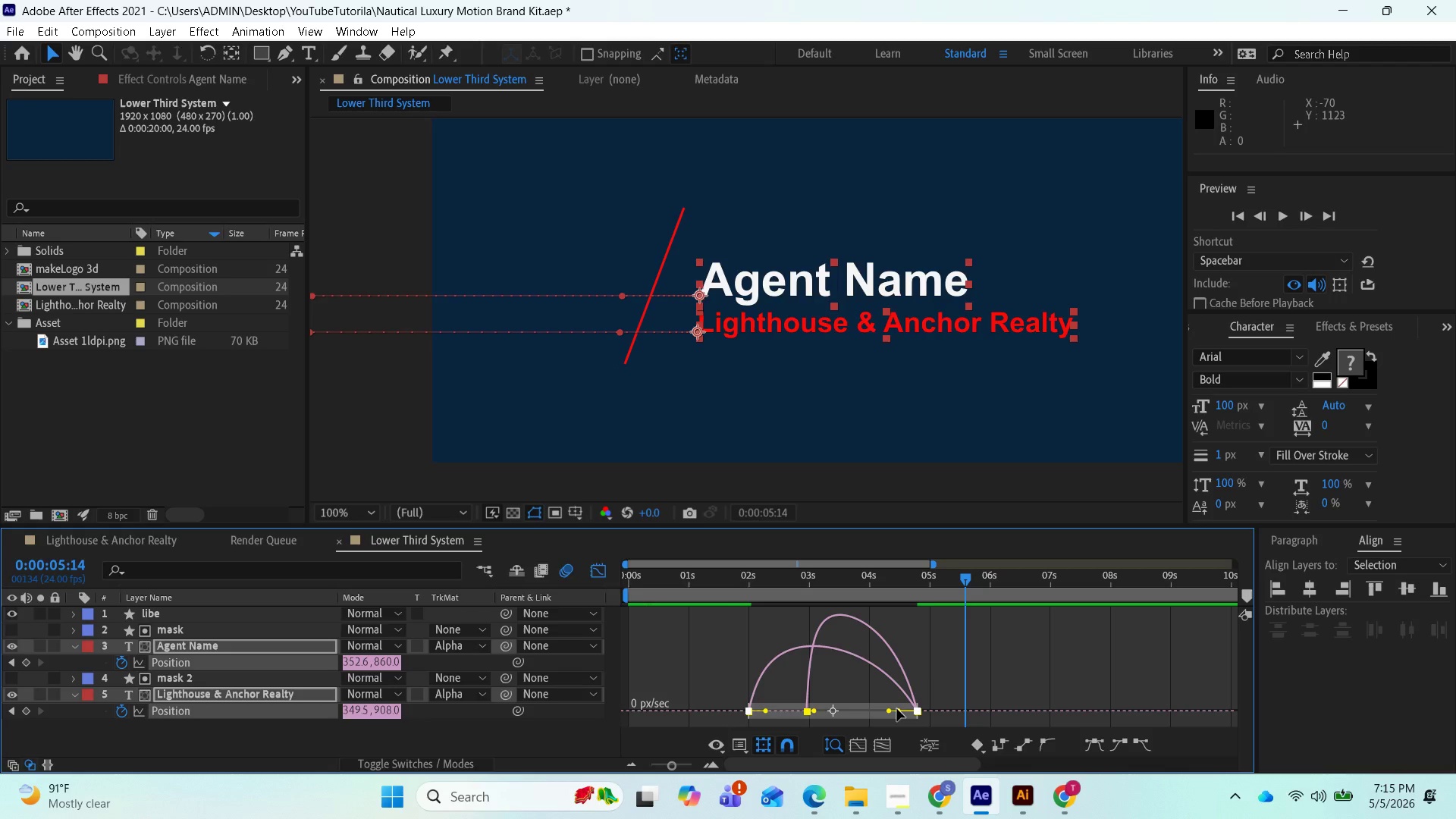 
wait(22.5)
 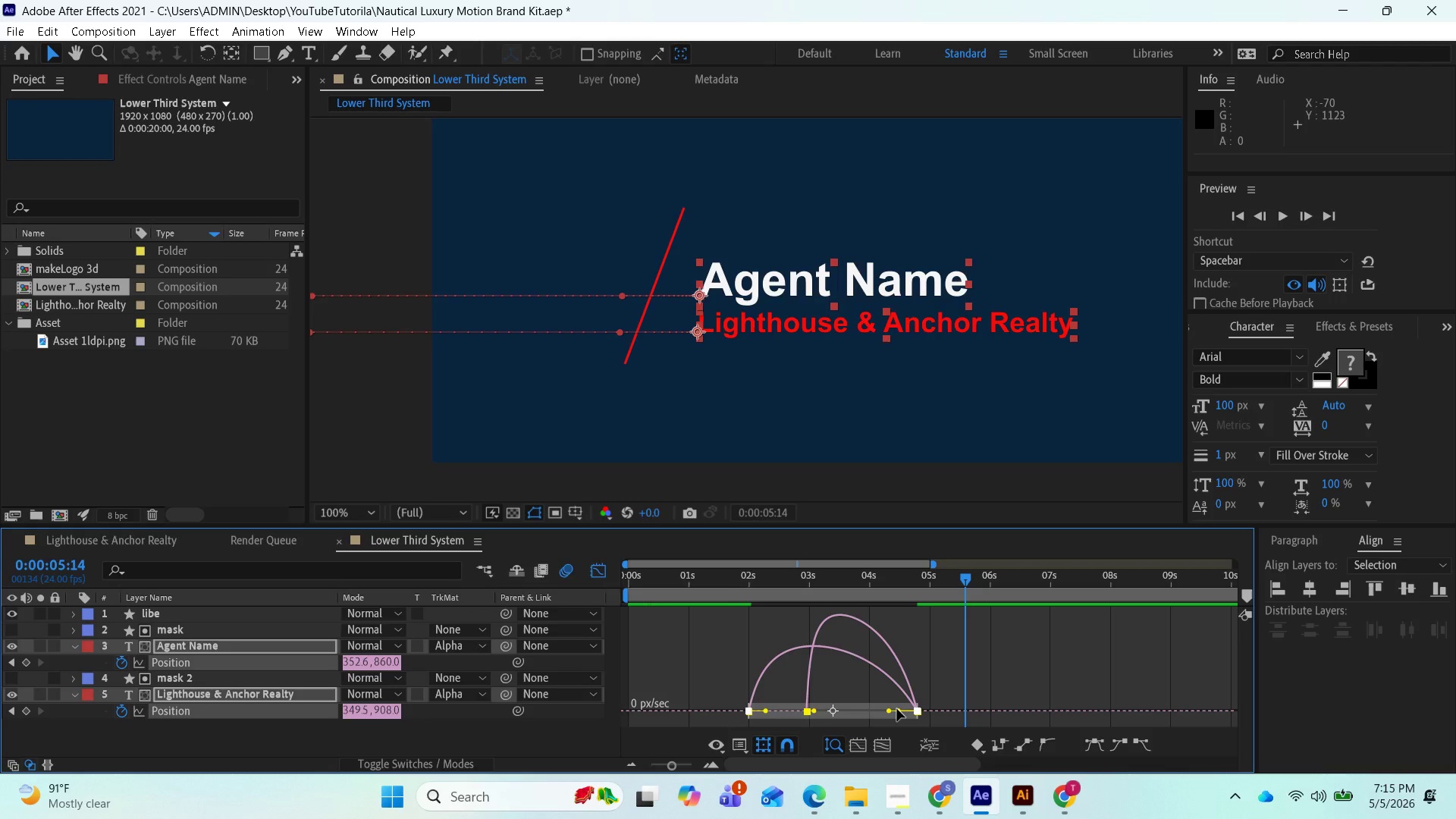 
left_click_drag(start_coordinate=[898, 711], to_coordinate=[877, 711])
 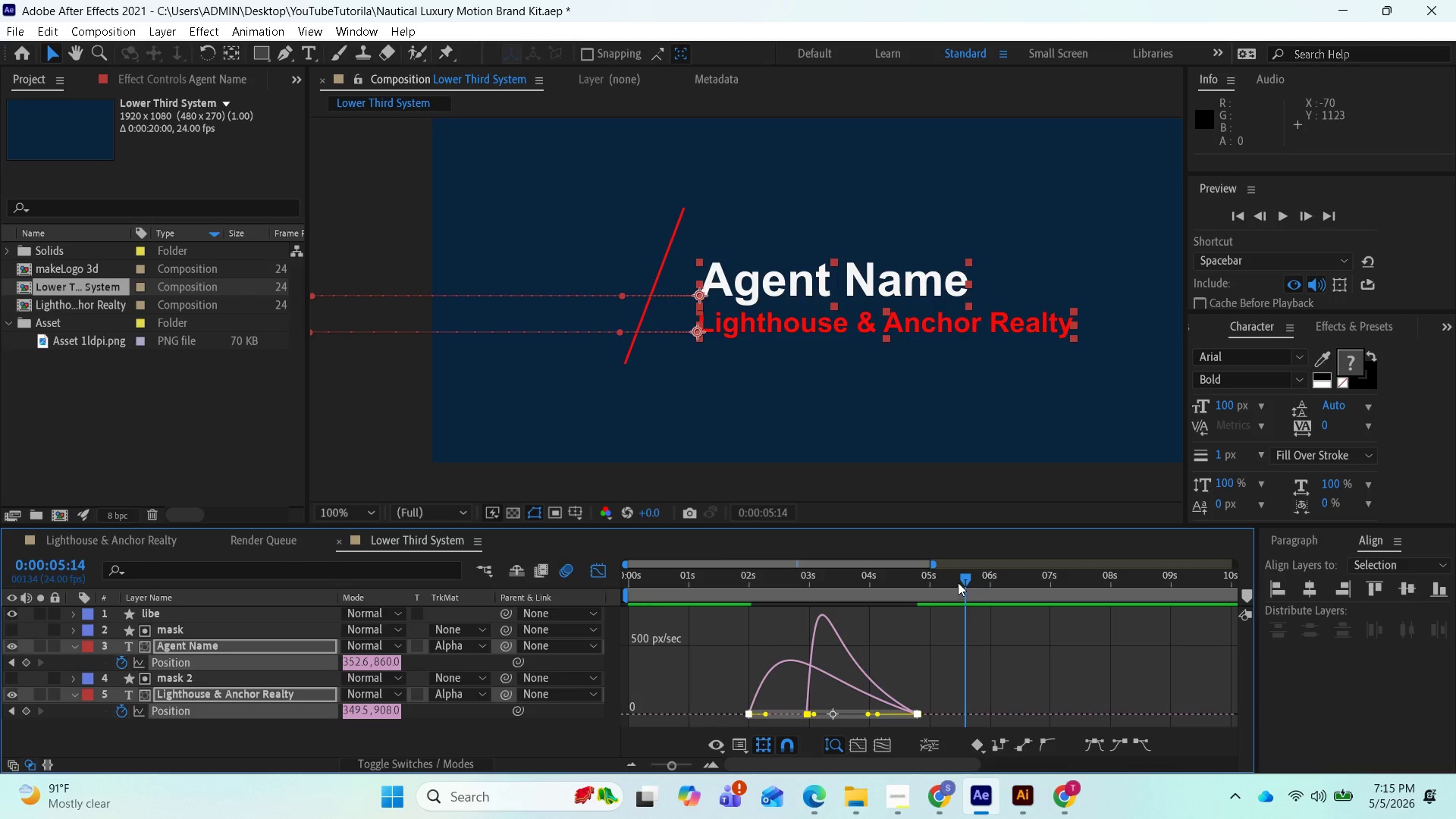 
left_click_drag(start_coordinate=[959, 579], to_coordinate=[728, 605])
 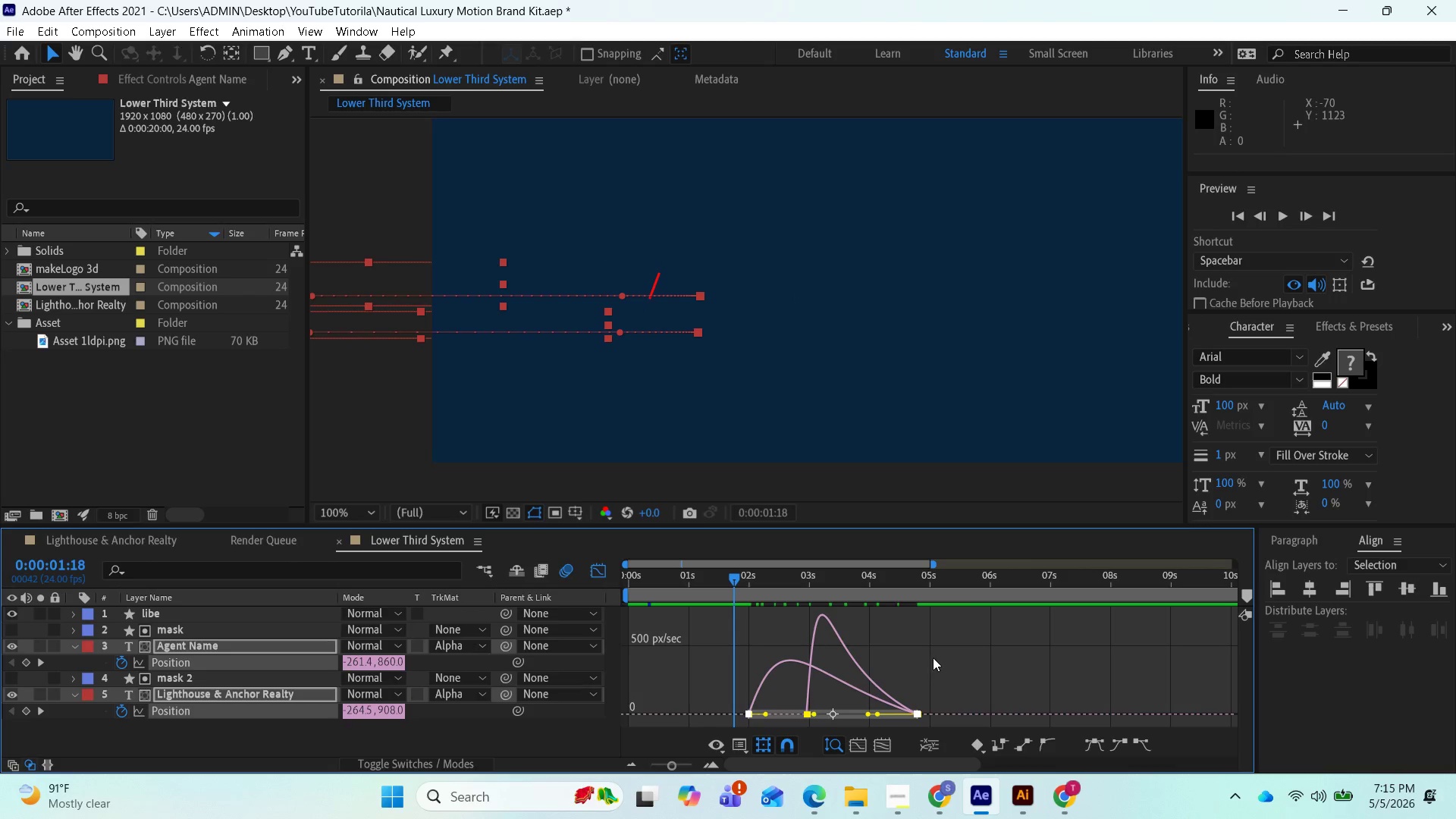 
key(Space)
 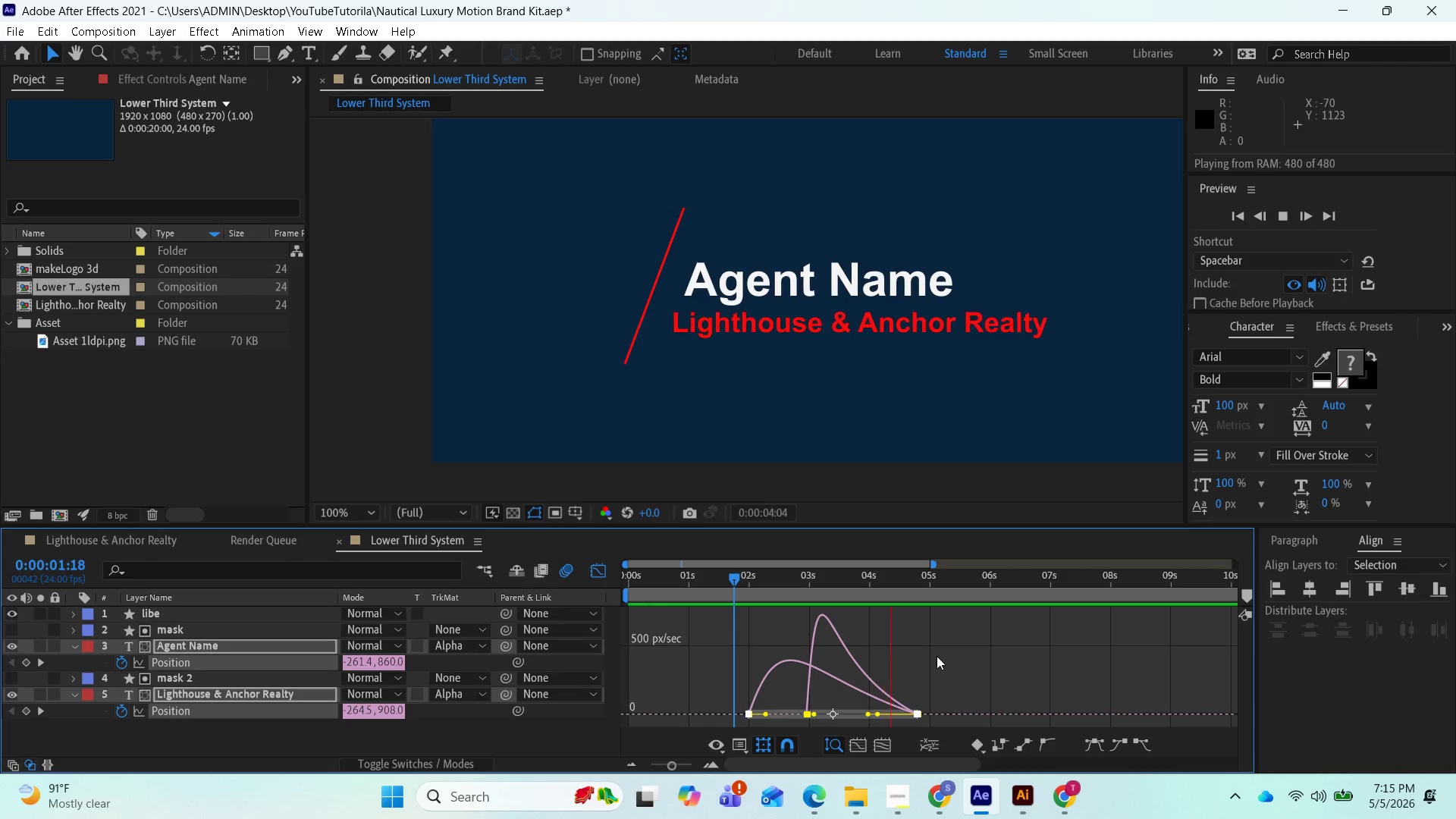 
key(Space)
 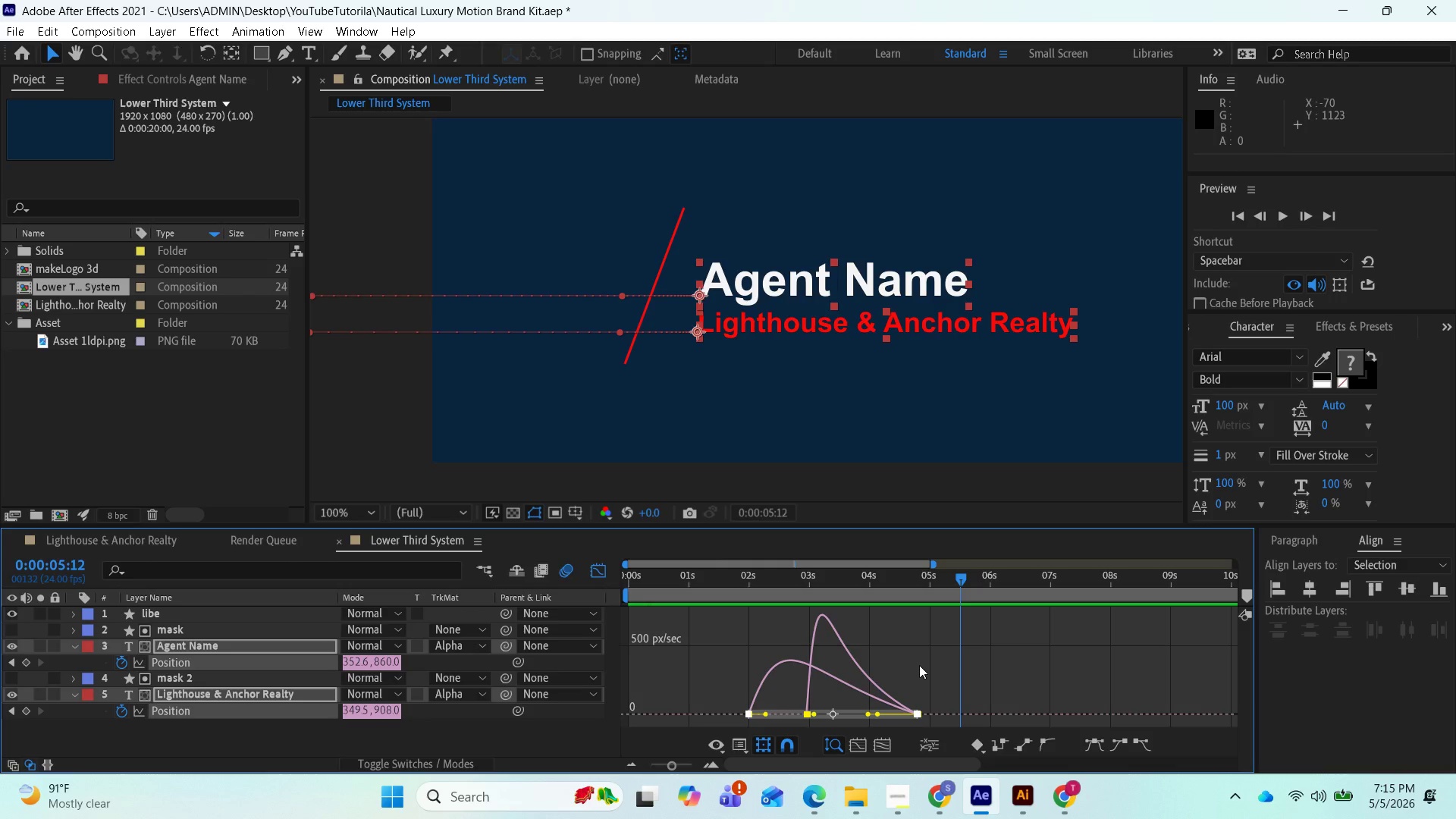 
wait(10.02)
 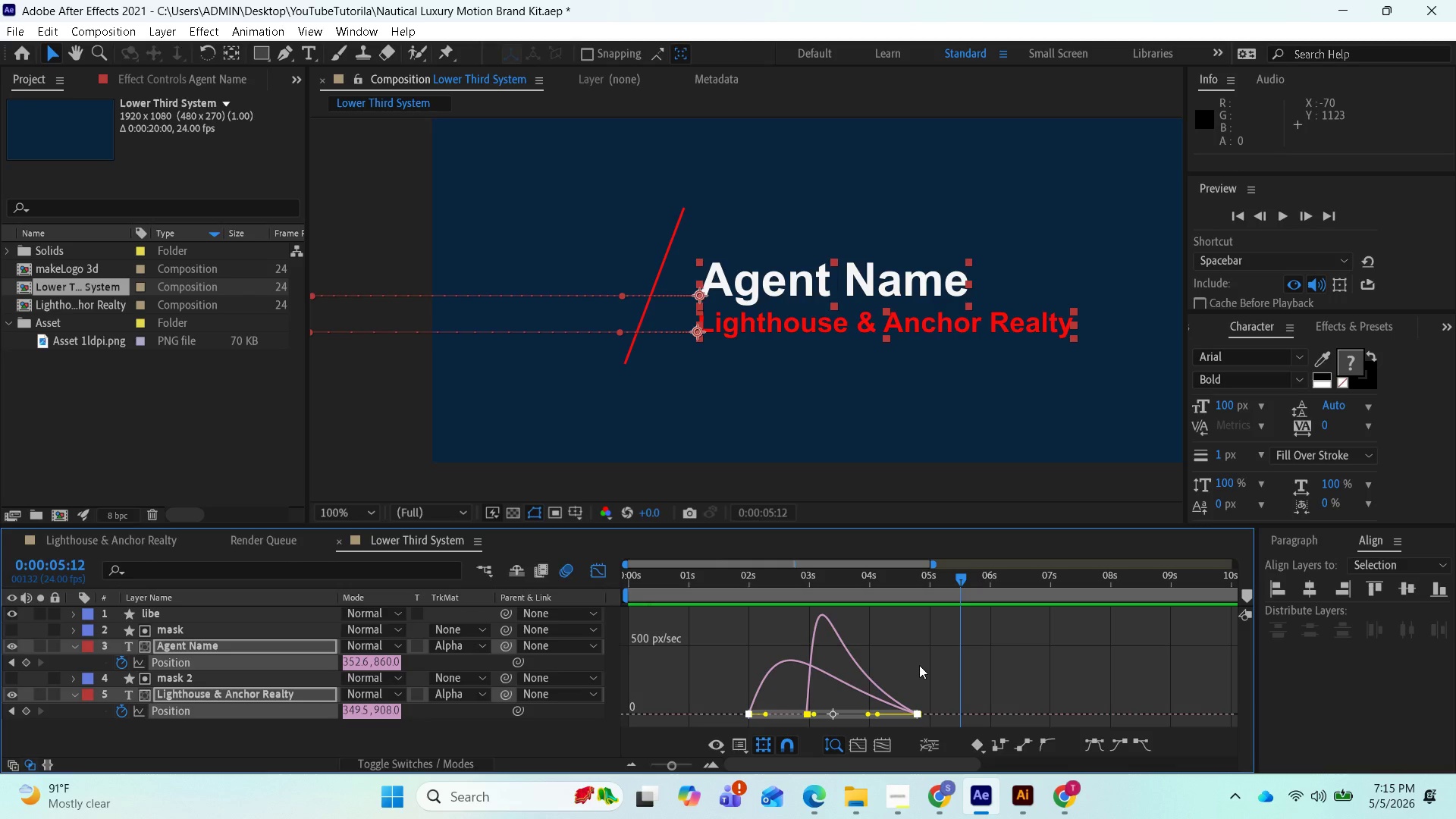 
left_click([906, 797])